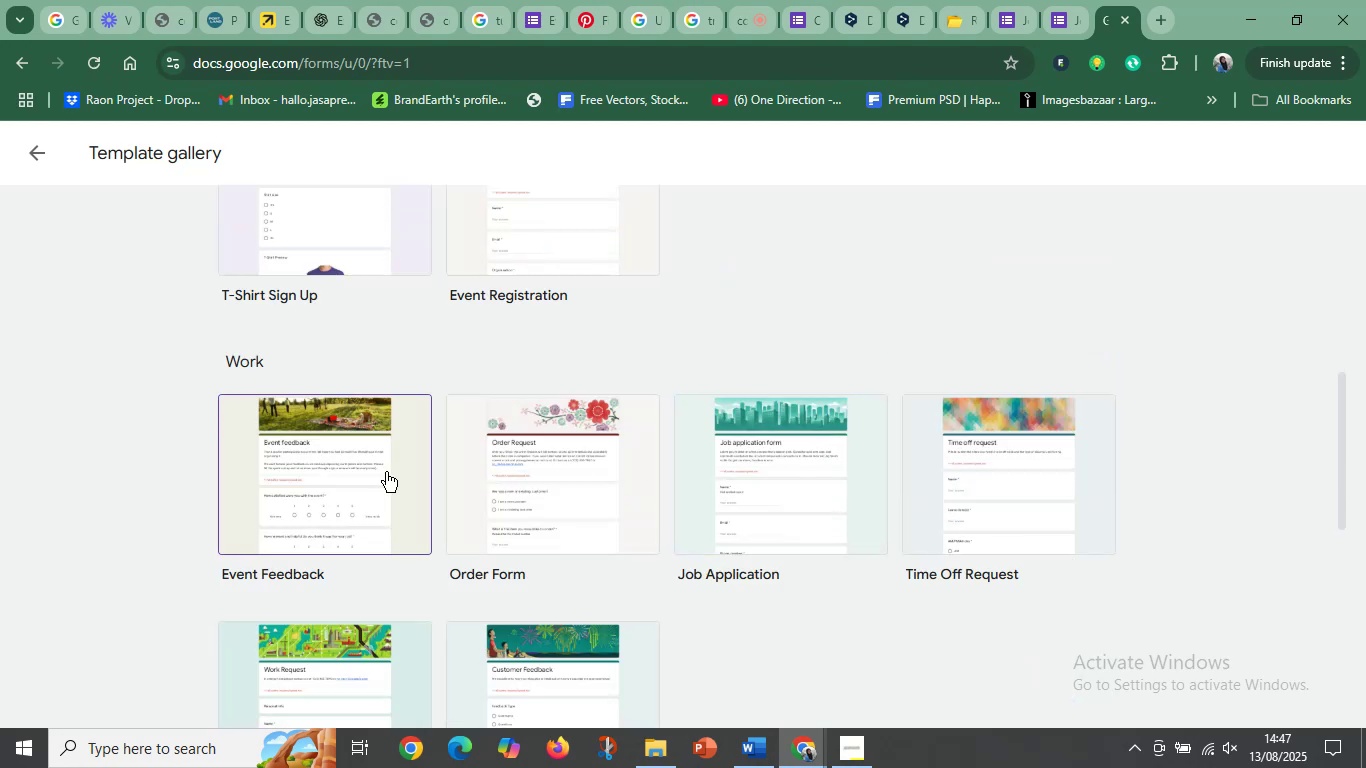 
left_click([324, 477])
 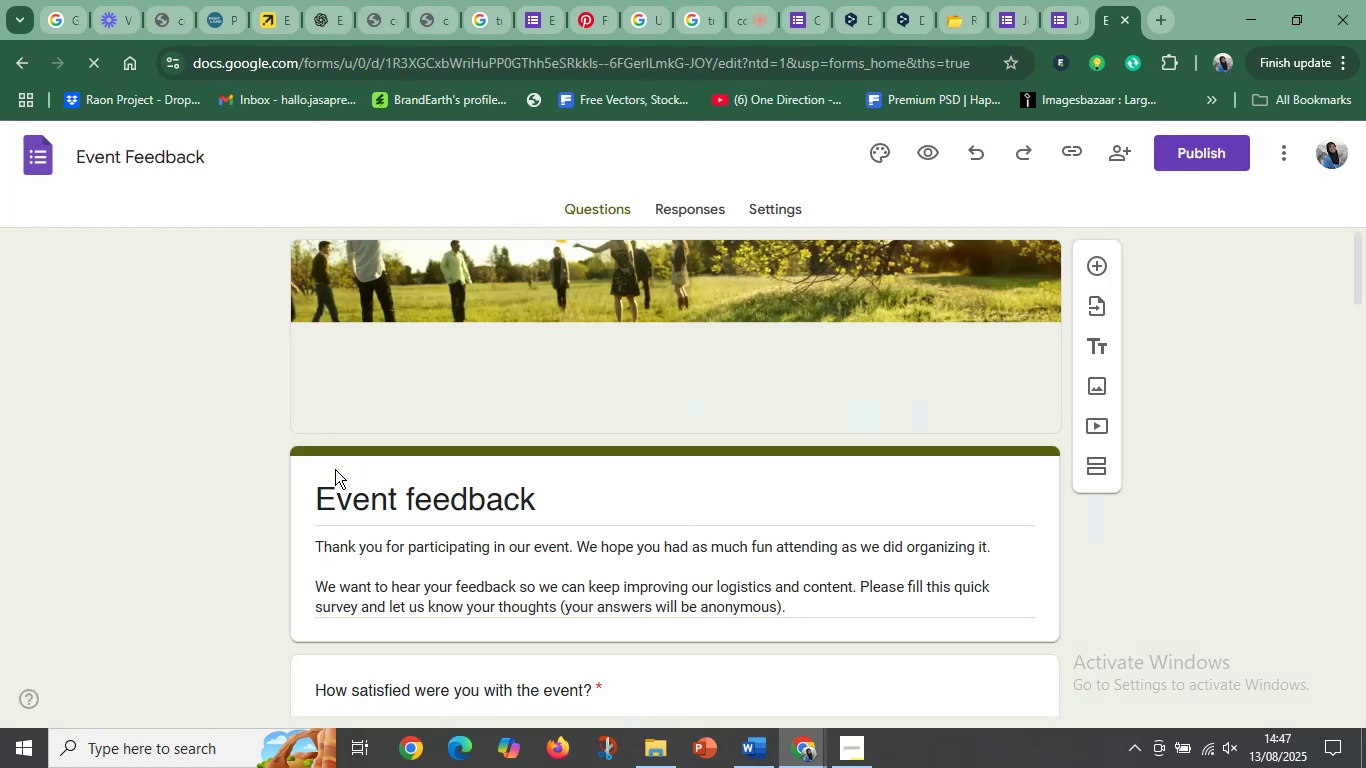 
wait(10.64)
 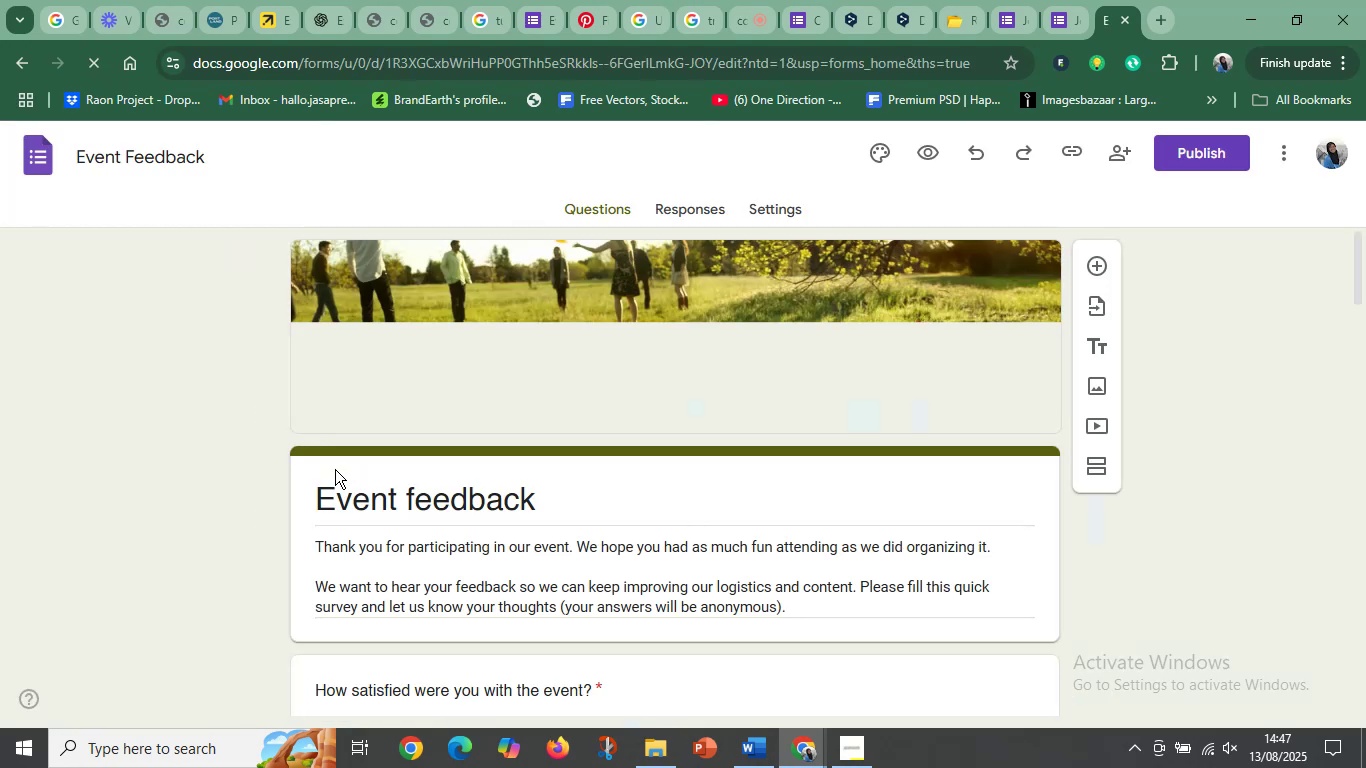 
left_click_drag(start_coordinate=[553, 487], to_coordinate=[557, 481])
 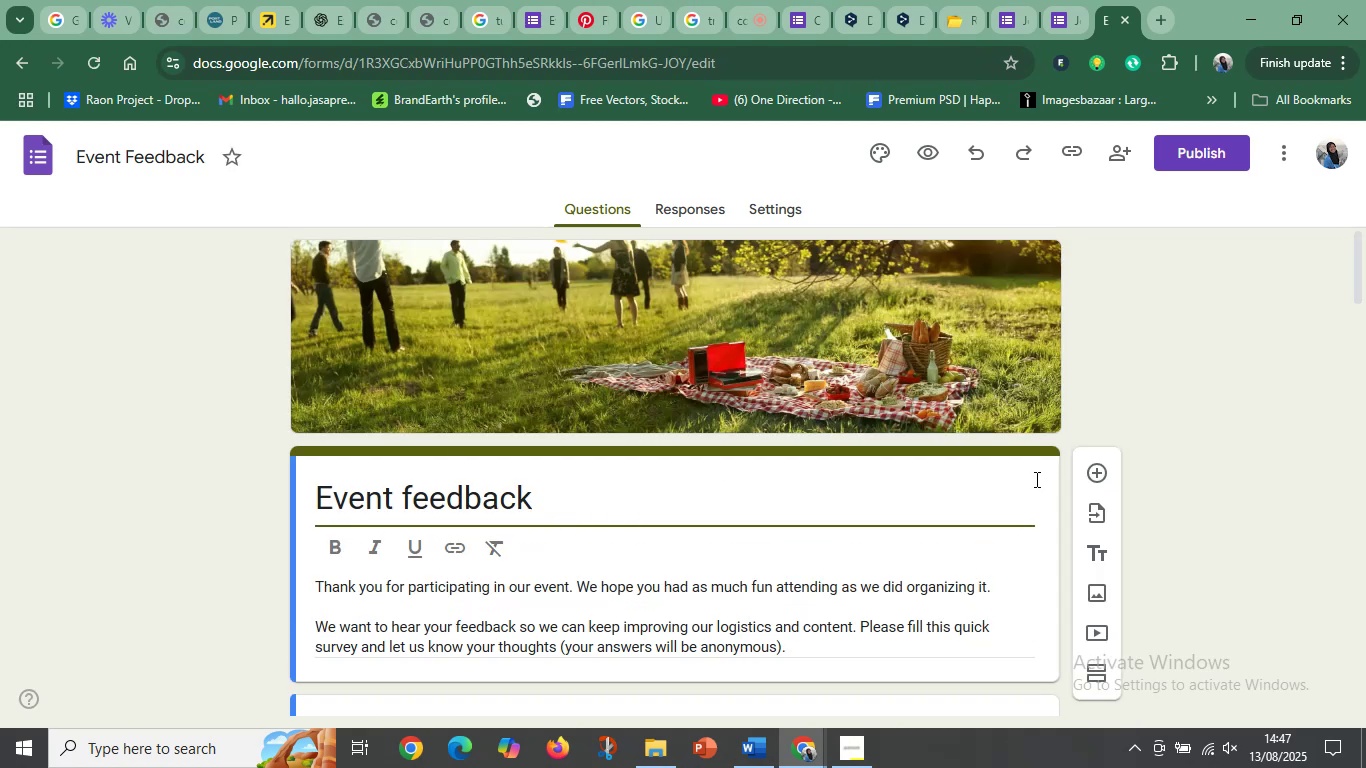 
left_click([787, 521])
 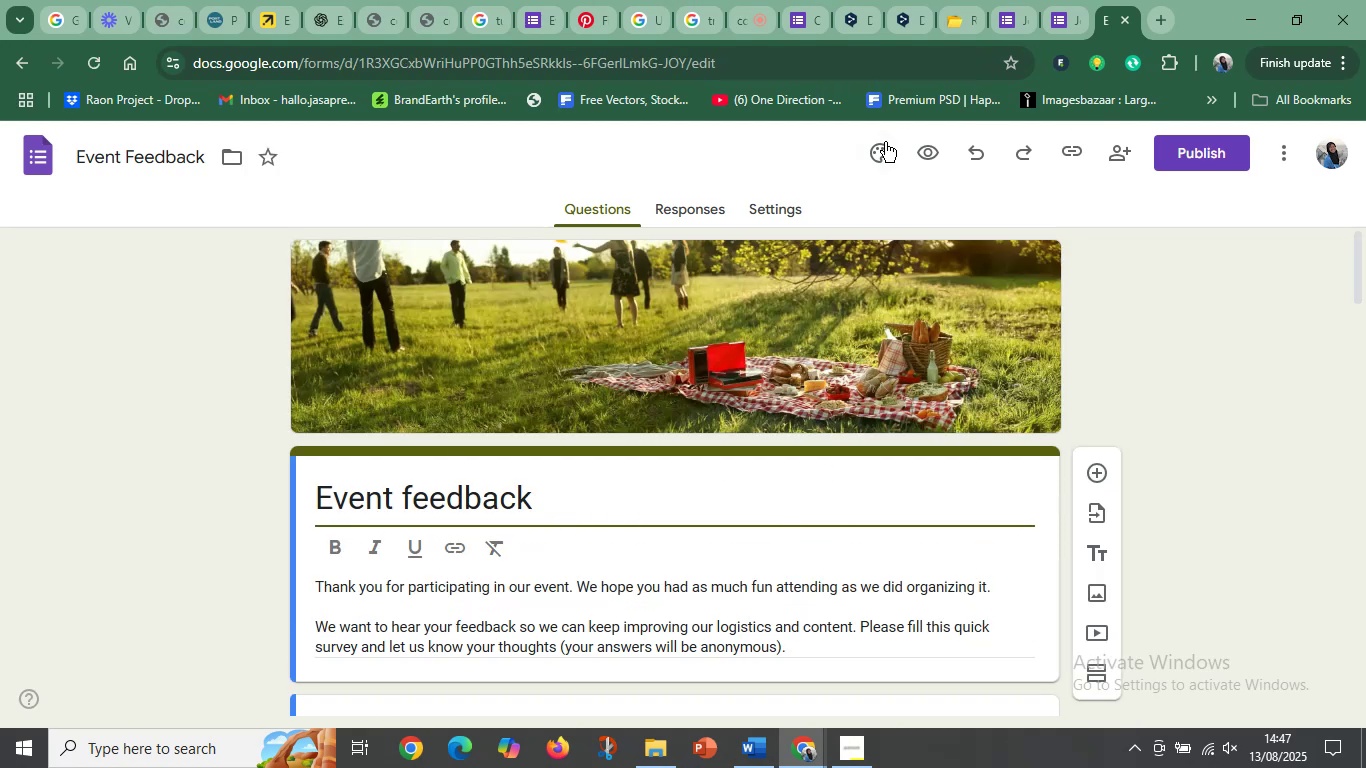 
left_click([885, 147])
 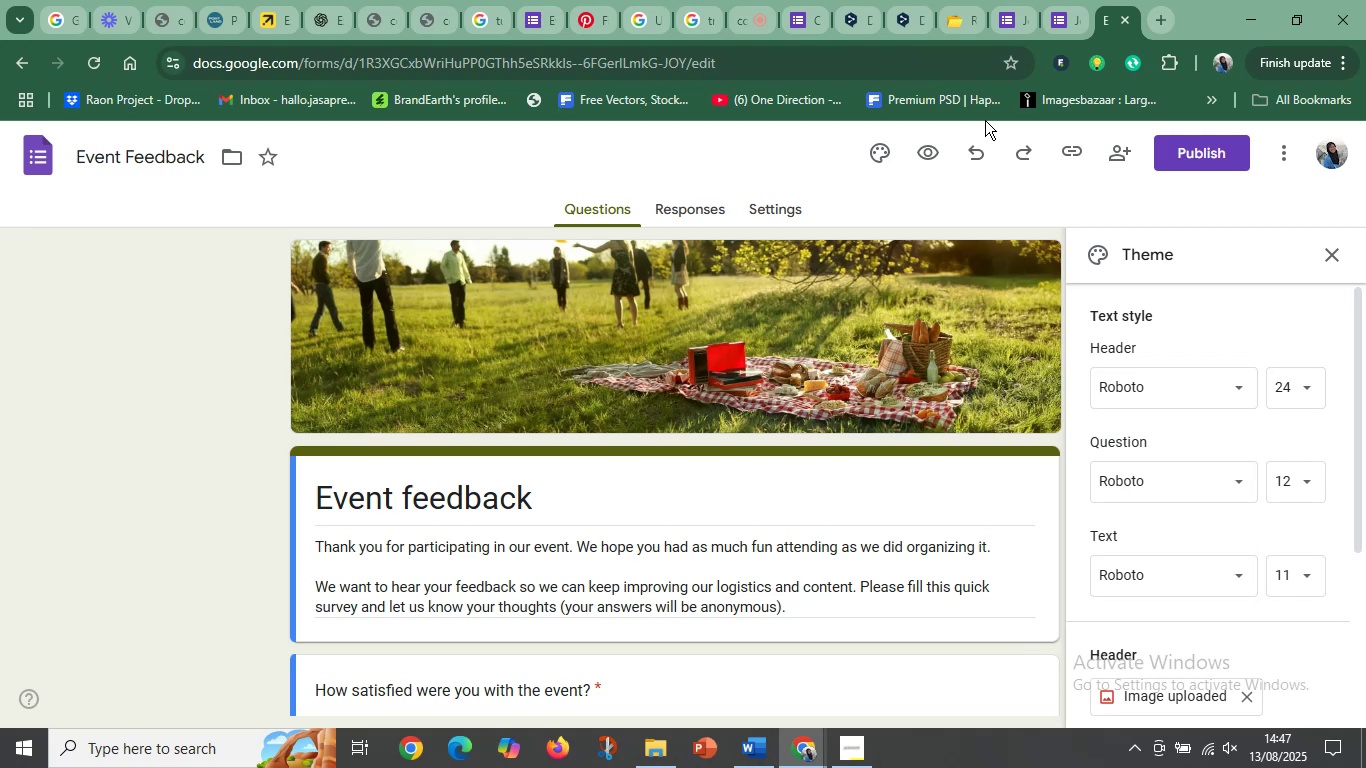 
wait(12.13)
 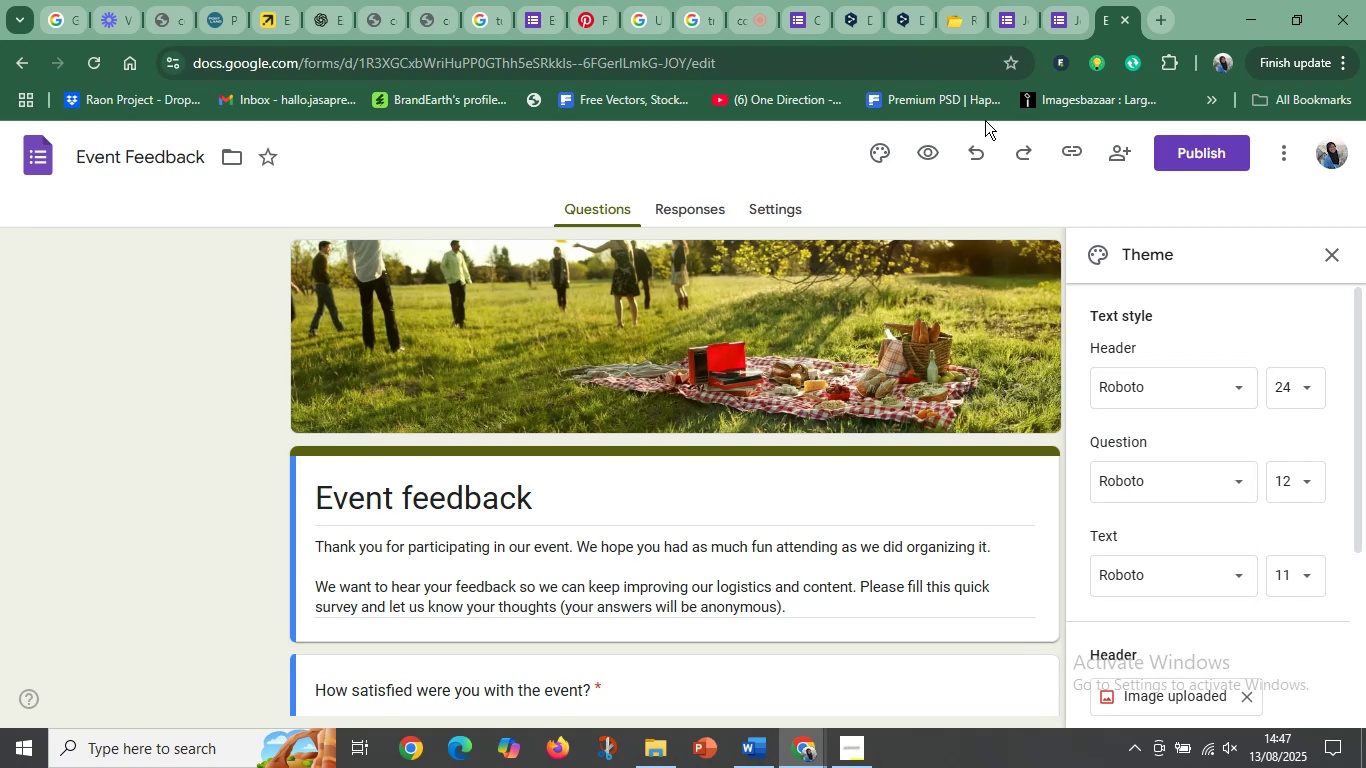 
left_click([1147, 391])
 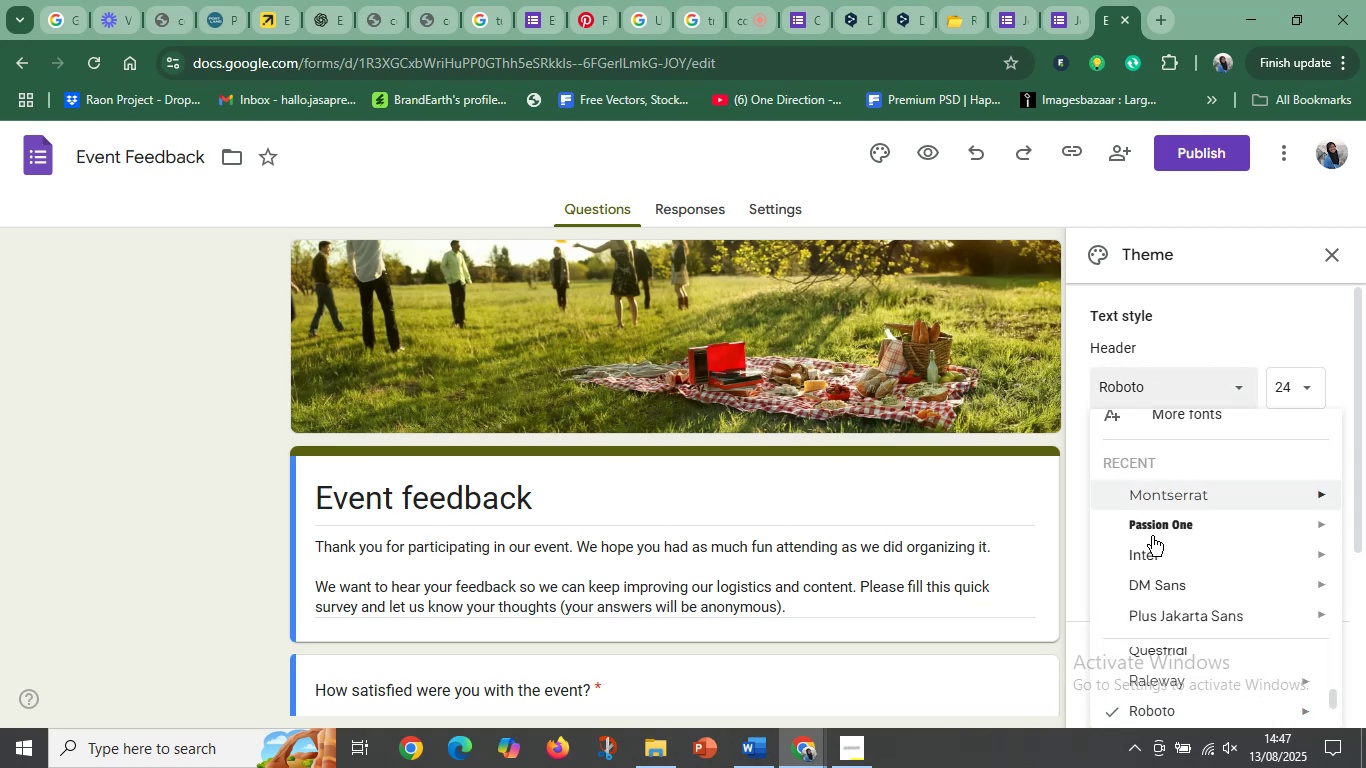 
left_click([1154, 528])
 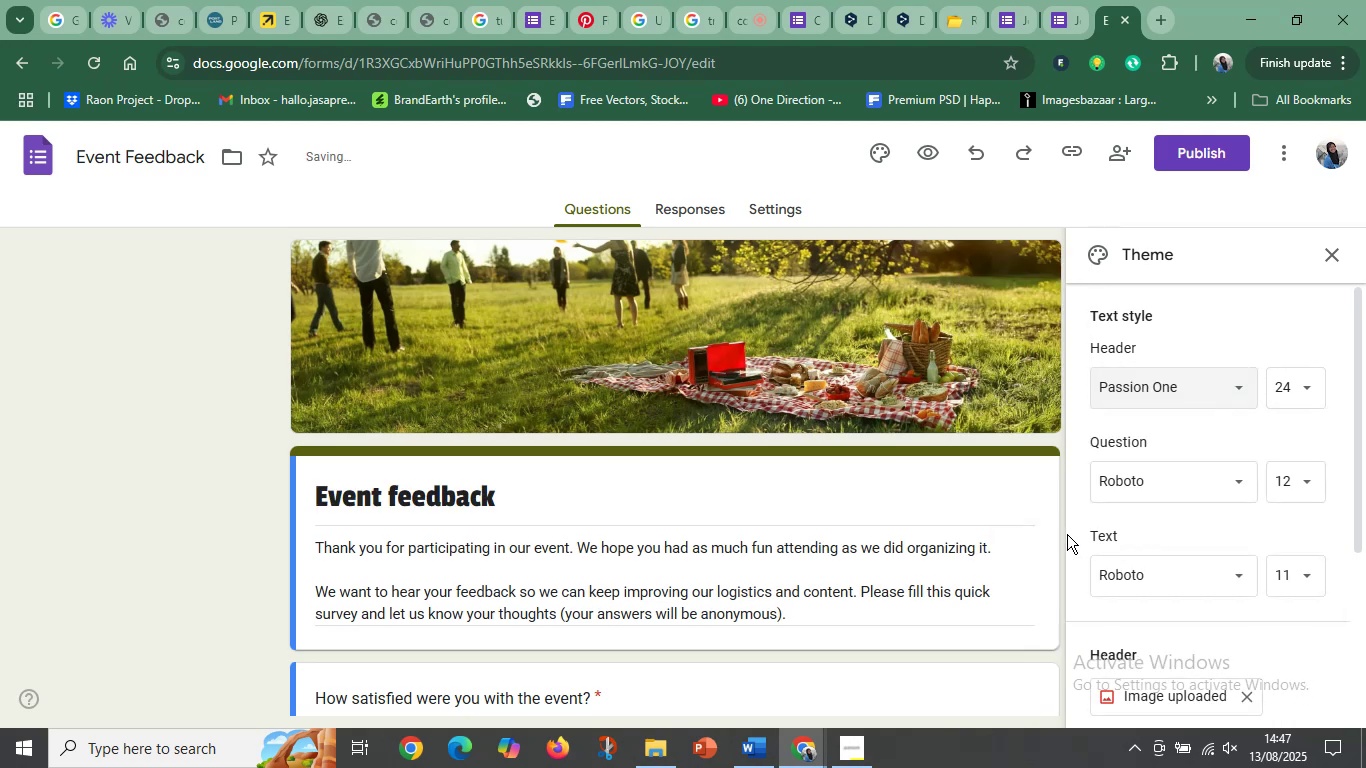 
left_click([1157, 477])
 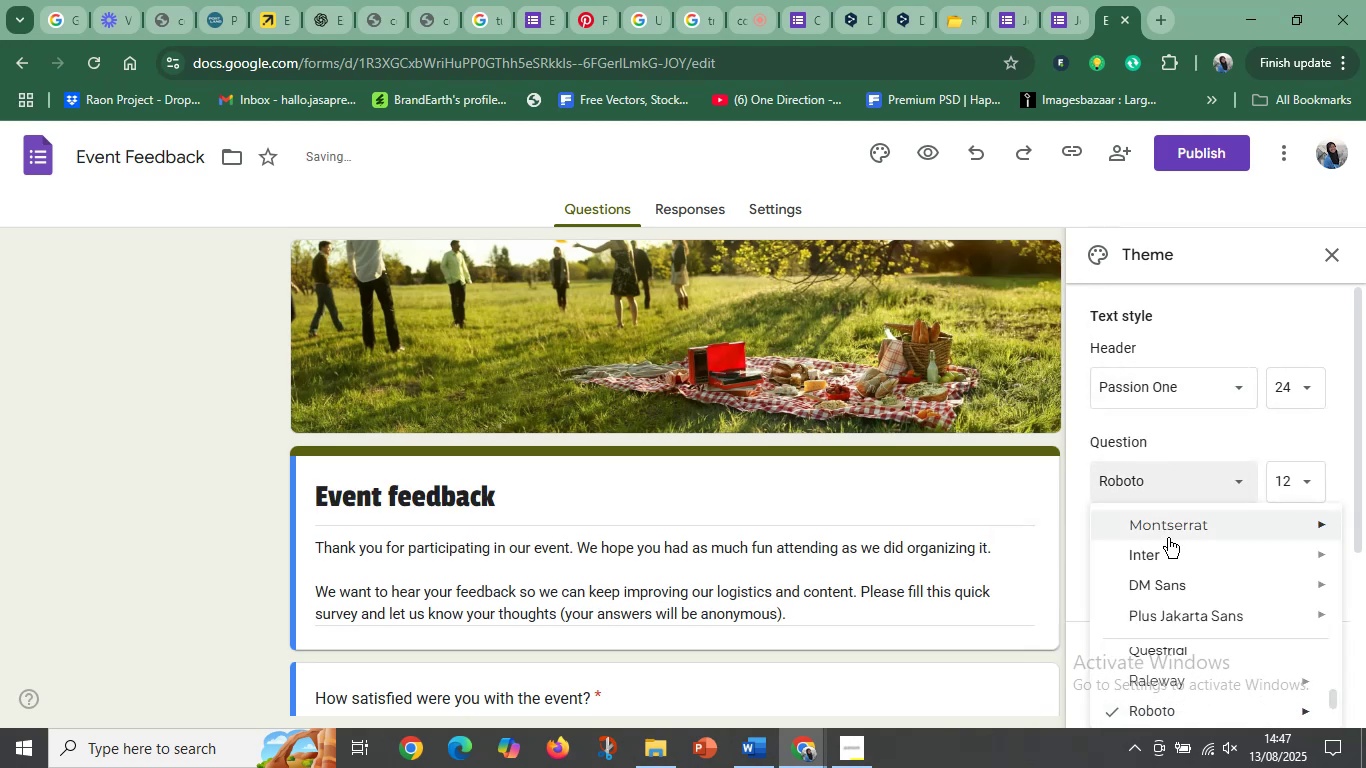 
left_click([1183, 521])
 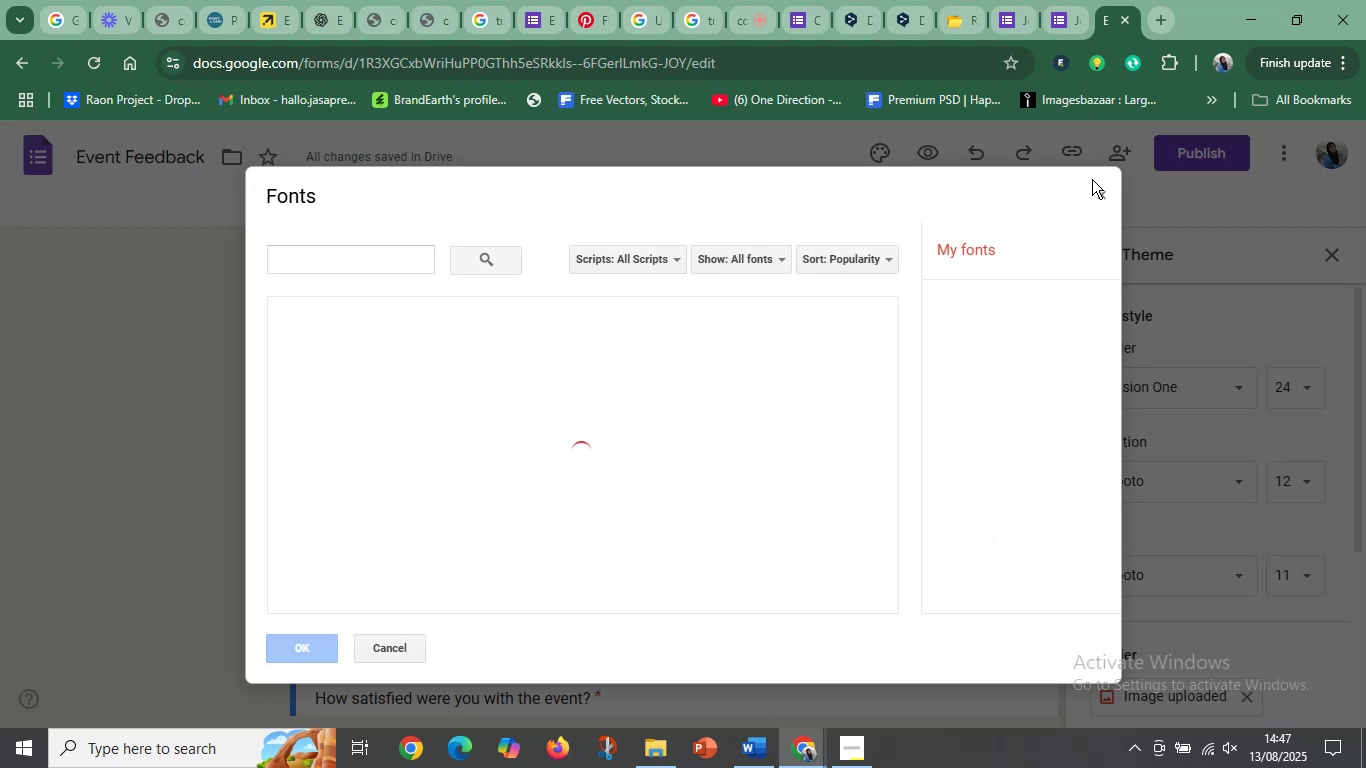 
left_click([1093, 188])
 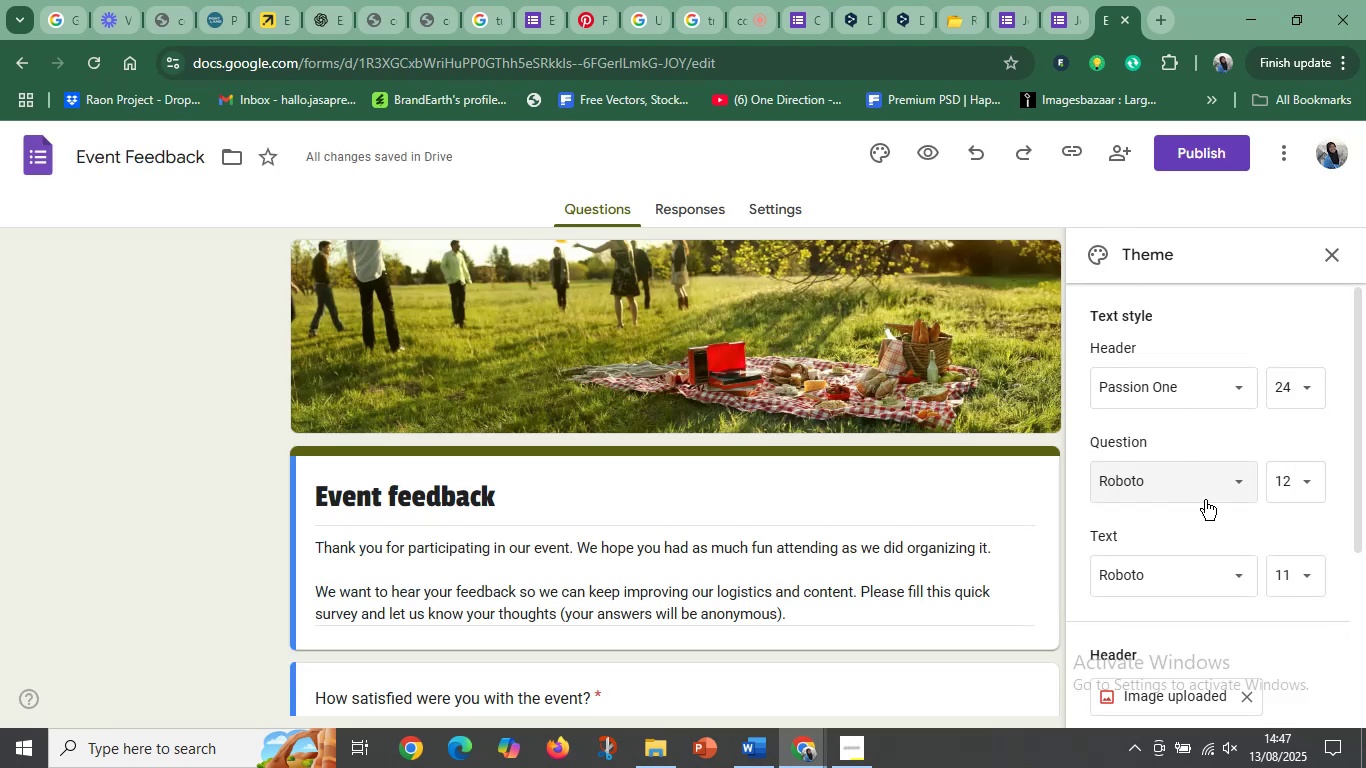 
left_click([1221, 487])
 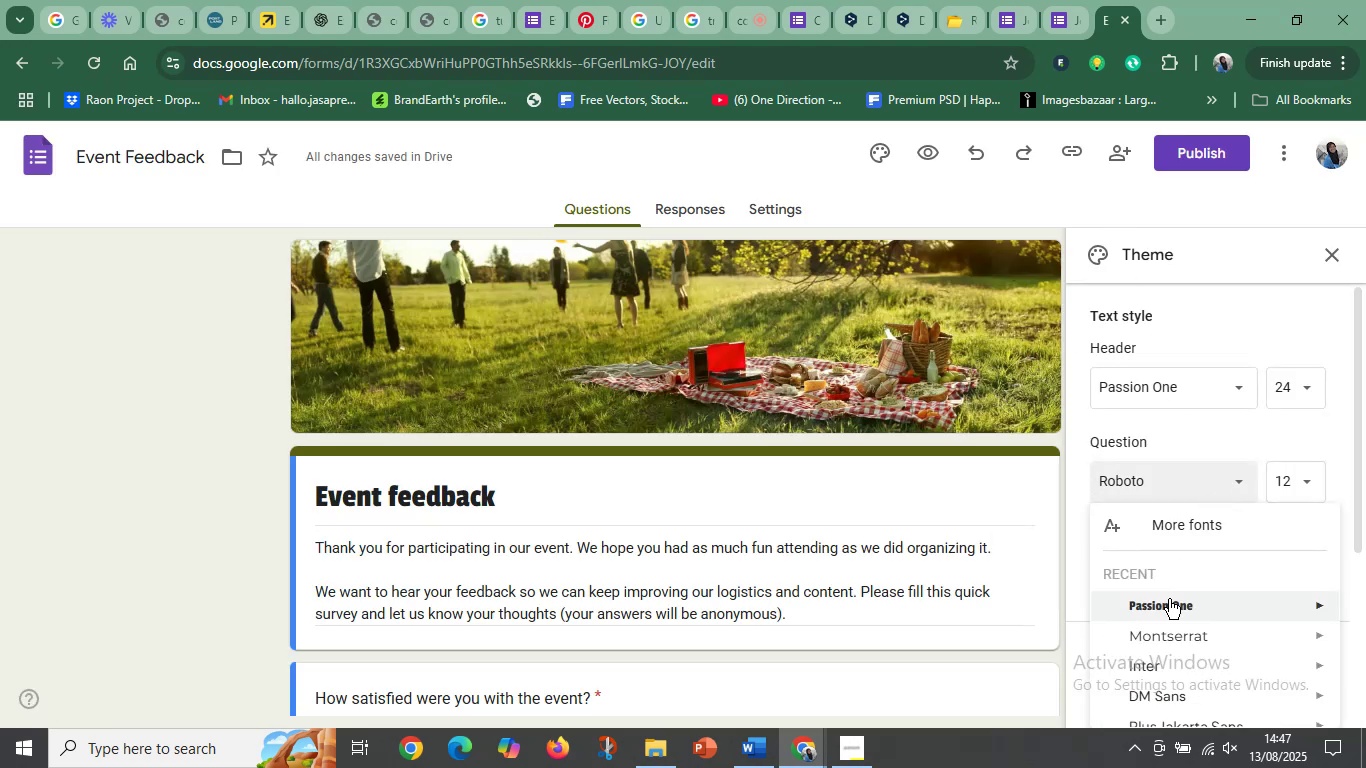 
left_click([1169, 607])
 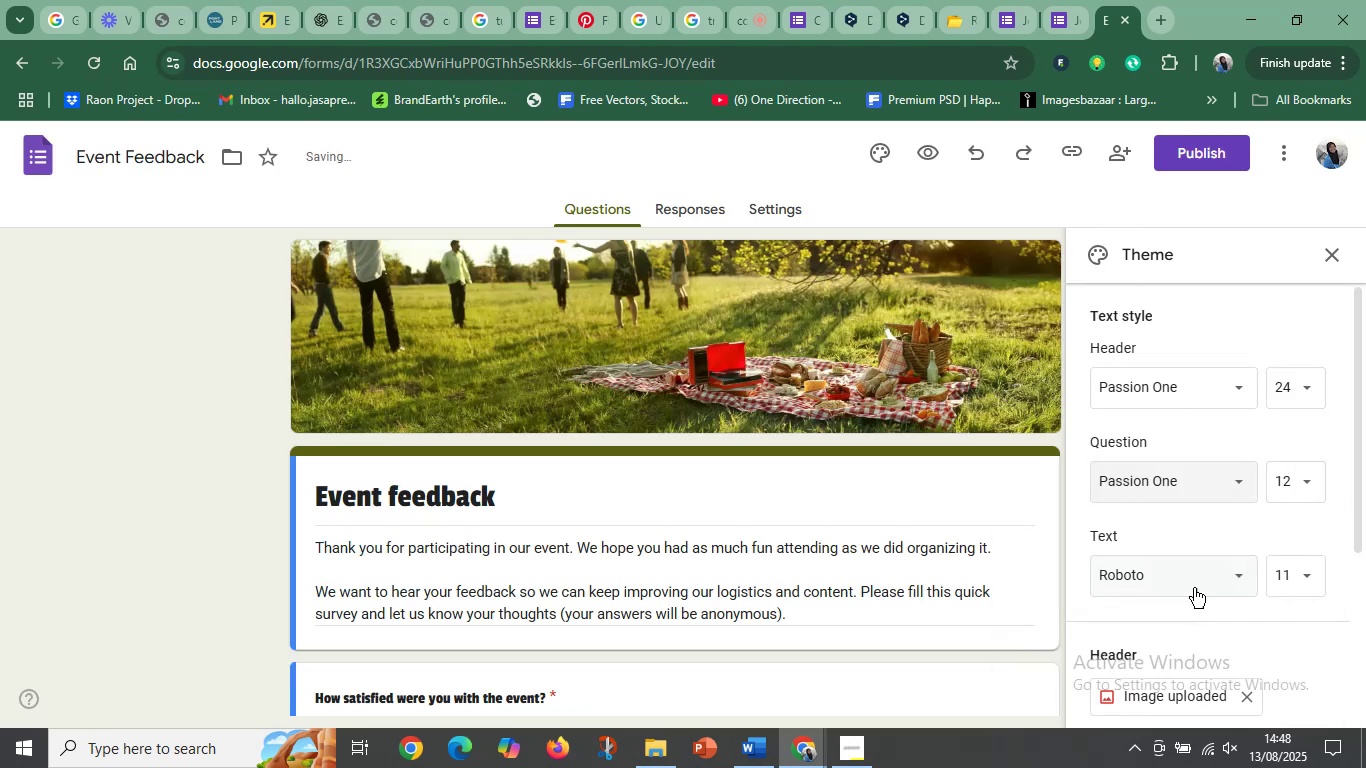 
left_click([1192, 568])
 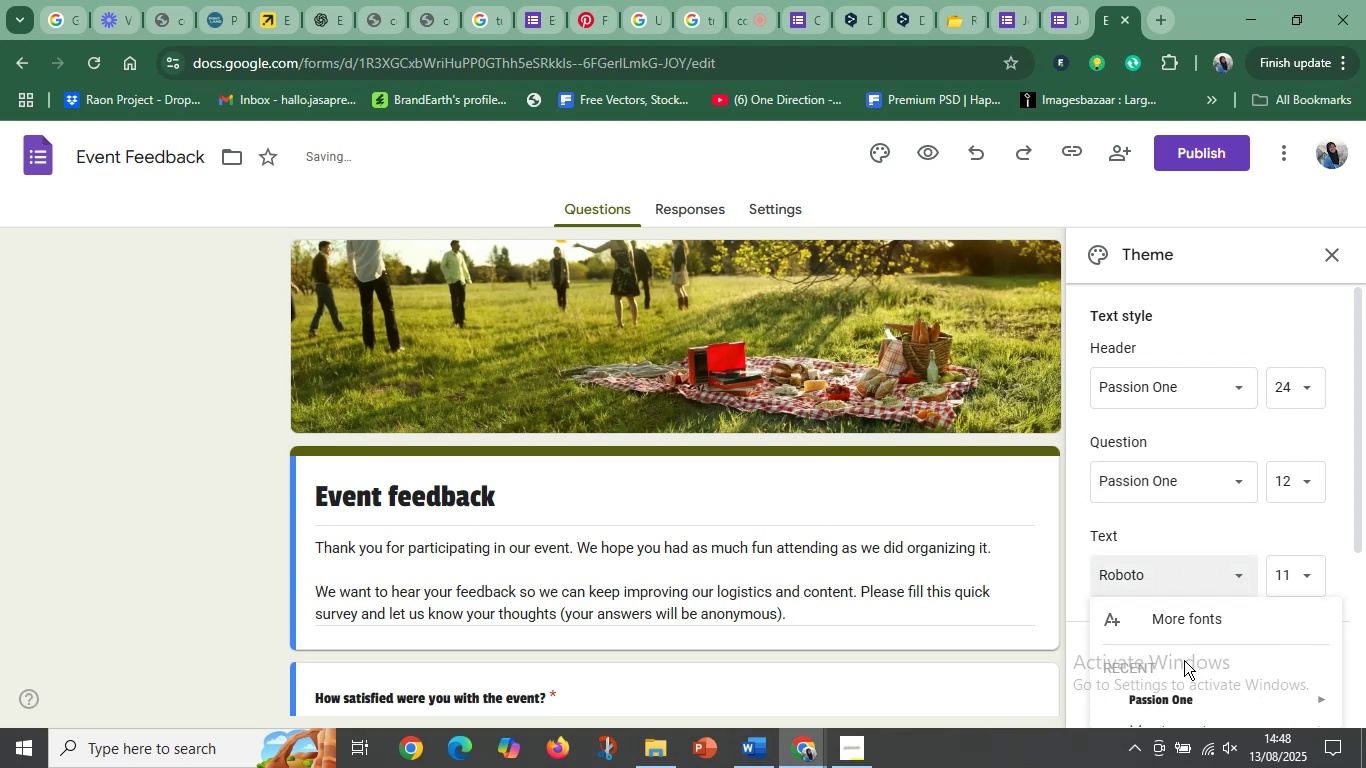 
scroll: coordinate [1180, 627], scroll_direction: down, amount: 1.0
 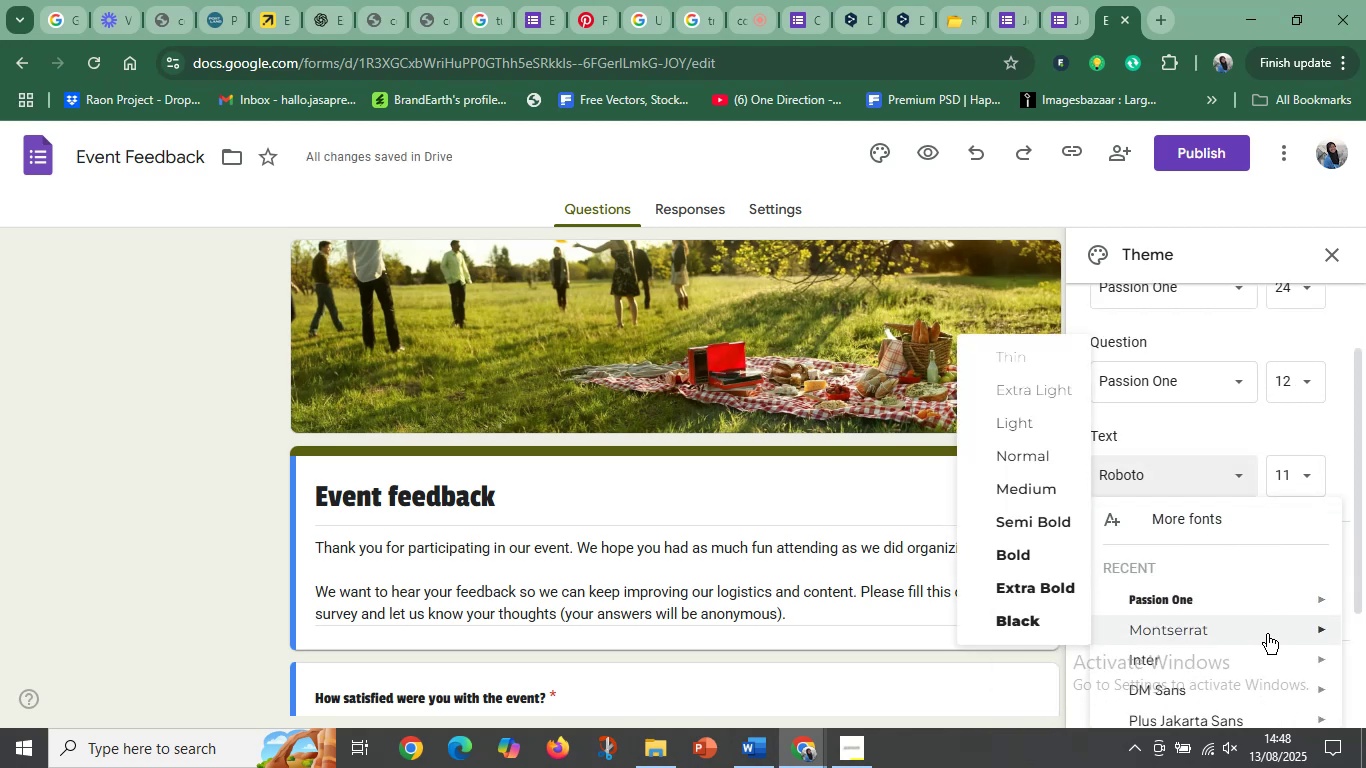 
left_click([1267, 634])
 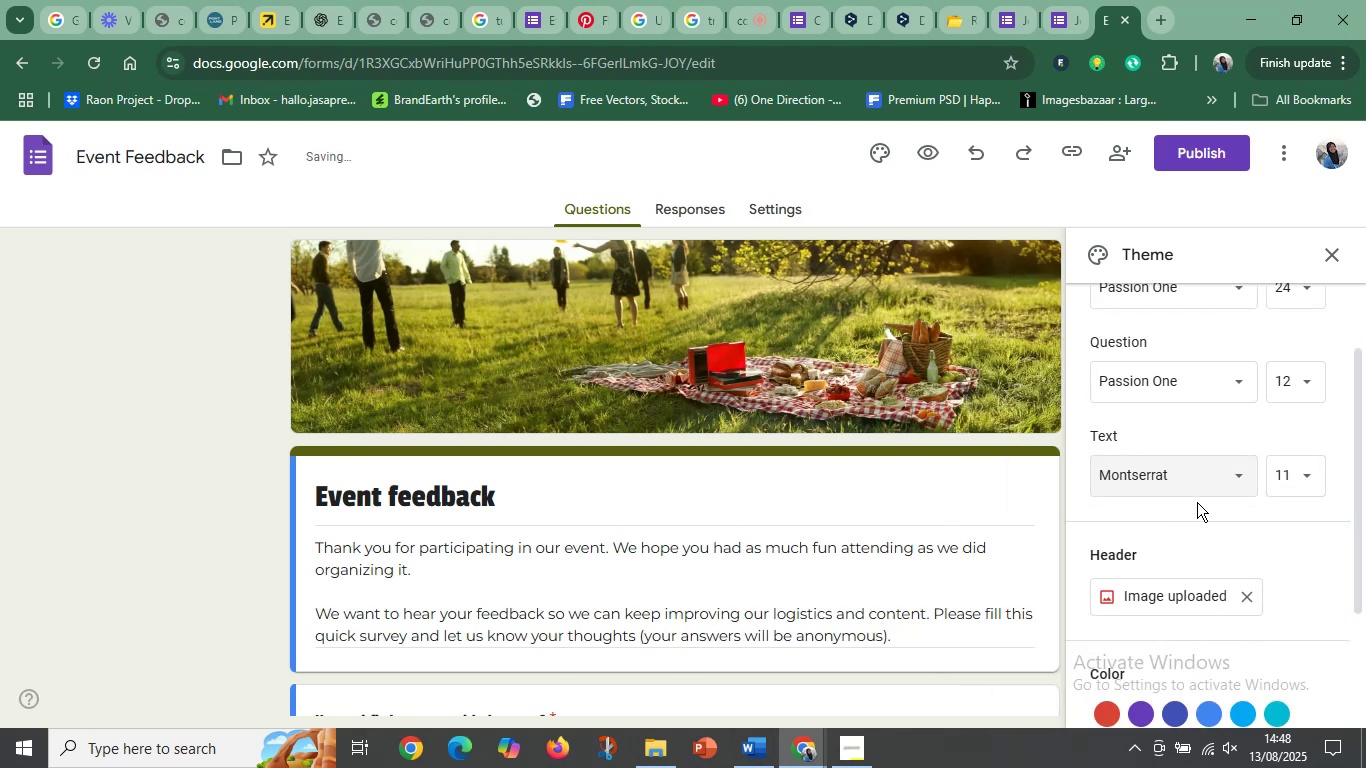 
scroll: coordinate [671, 607], scroll_direction: down, amount: 2.0
 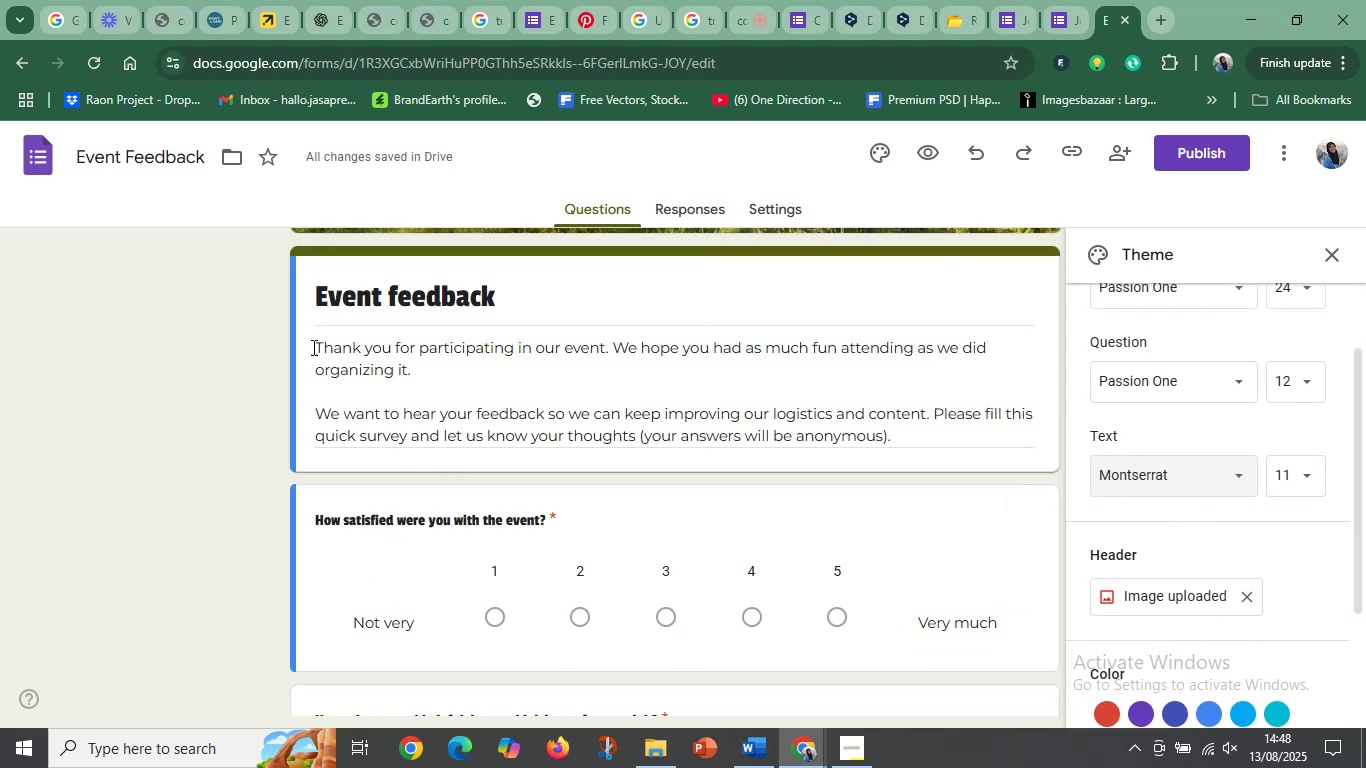 
left_click([312, 343])
 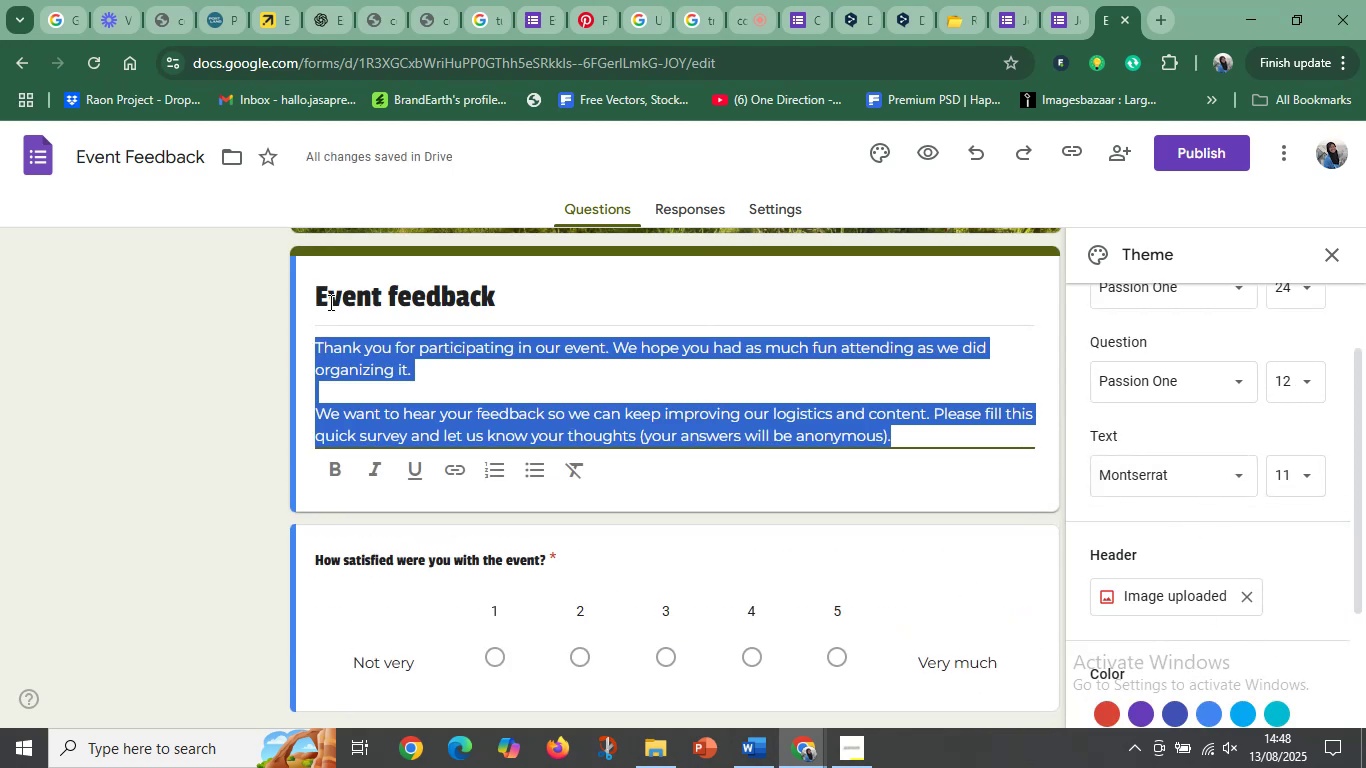 
left_click([331, 296])
 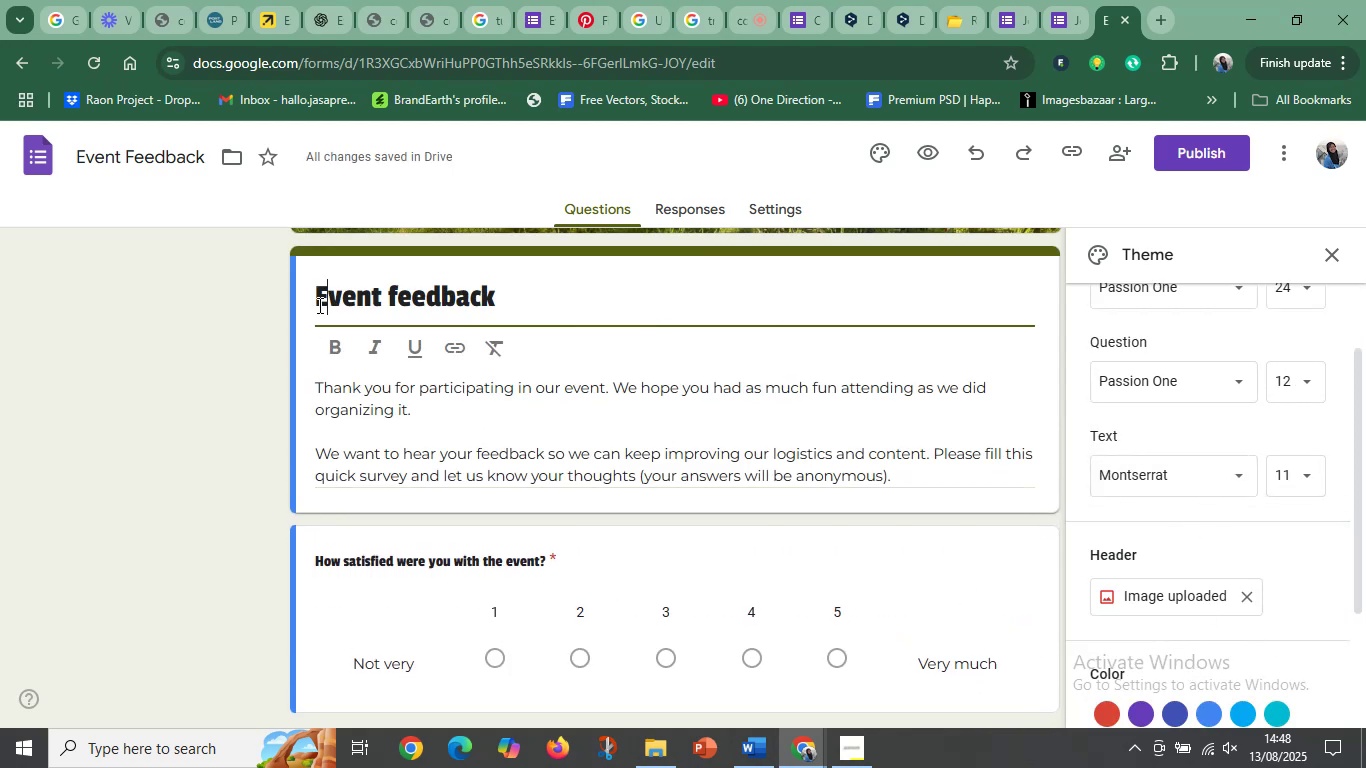 
left_click_drag(start_coordinate=[318, 305], to_coordinate=[542, 298])
 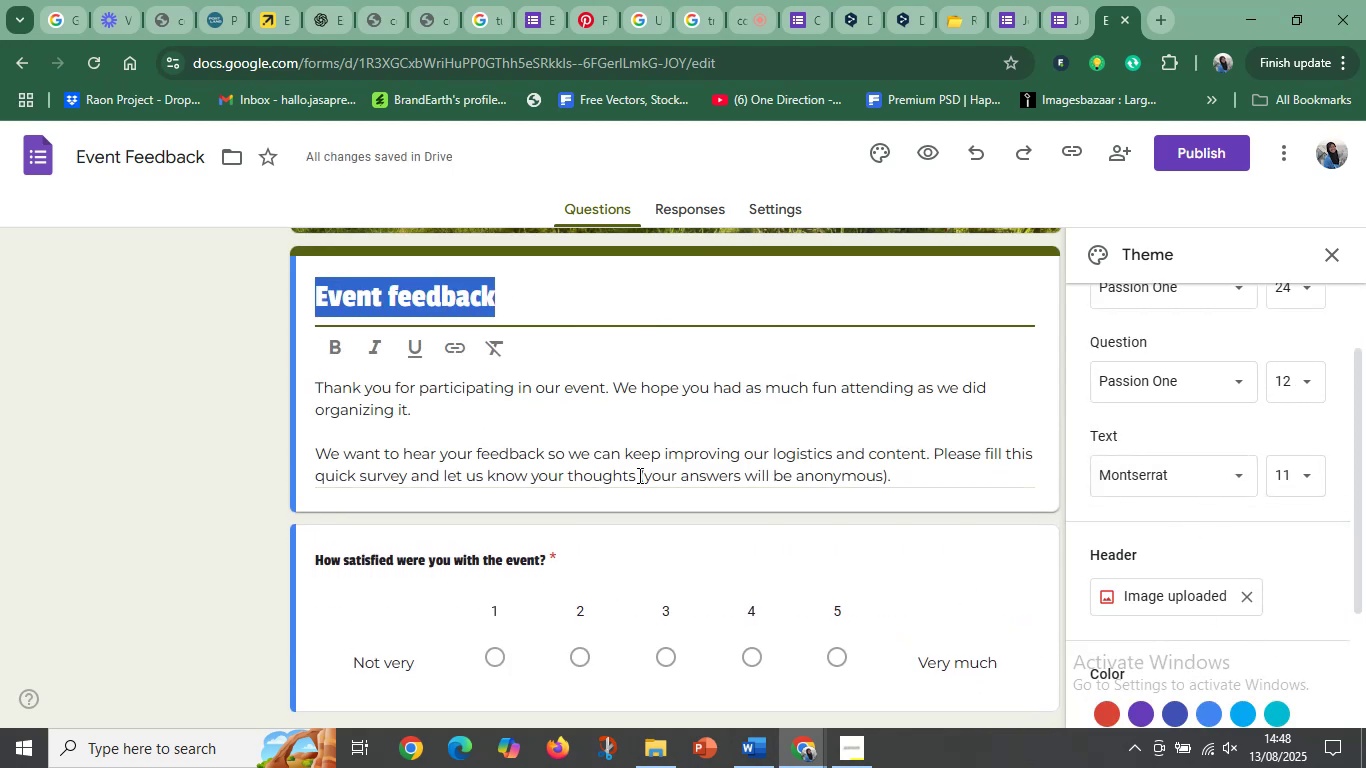 
scroll: coordinate [639, 478], scroll_direction: down, amount: 2.0
 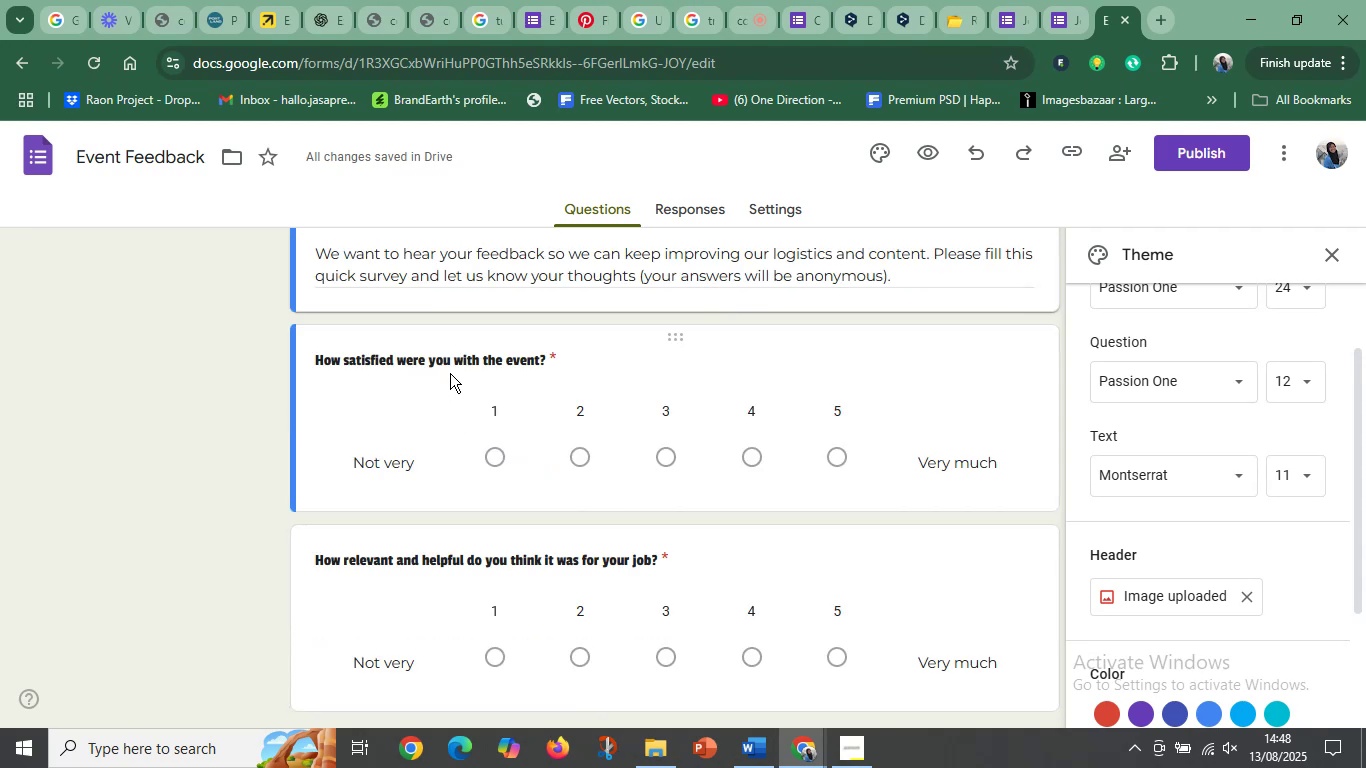 
left_click([489, 358])
 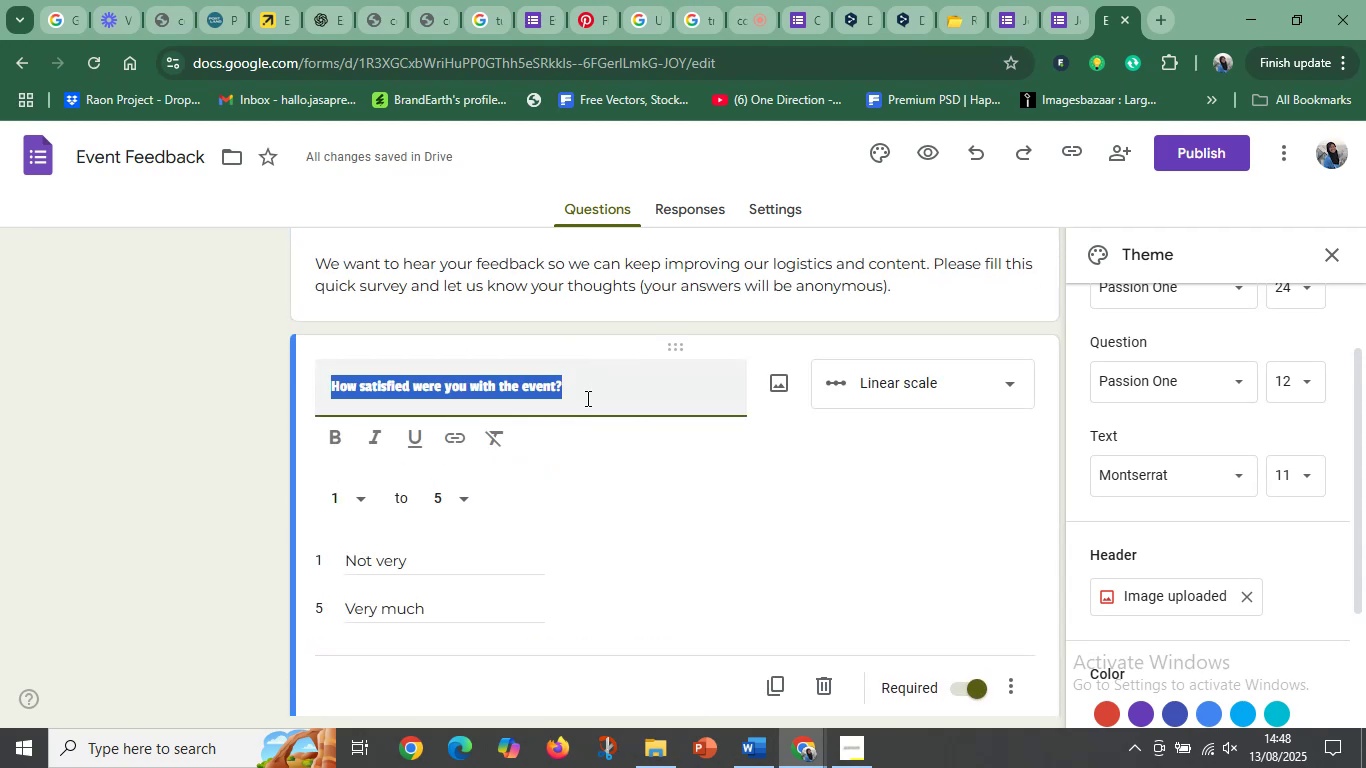 
left_click([623, 395])
 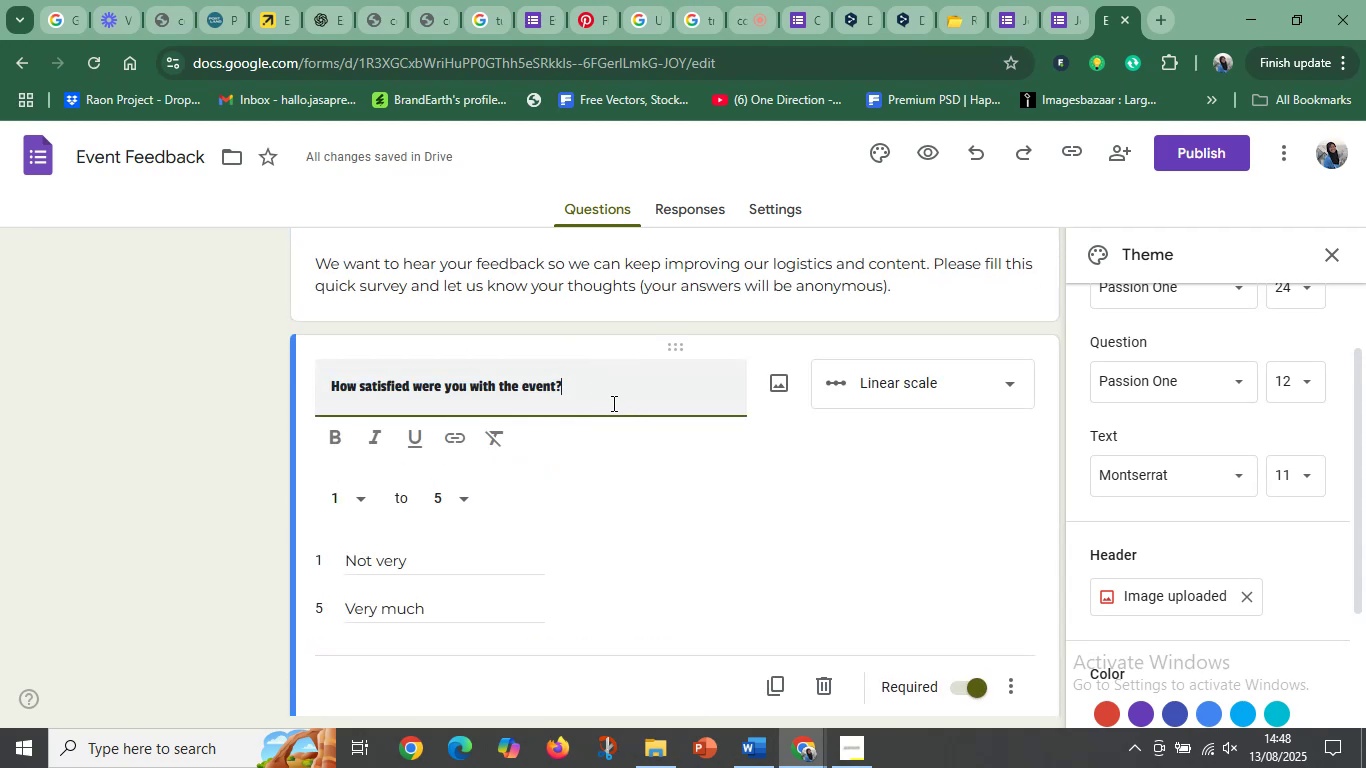 
scroll: coordinate [601, 419], scroll_direction: down, amount: 3.0
 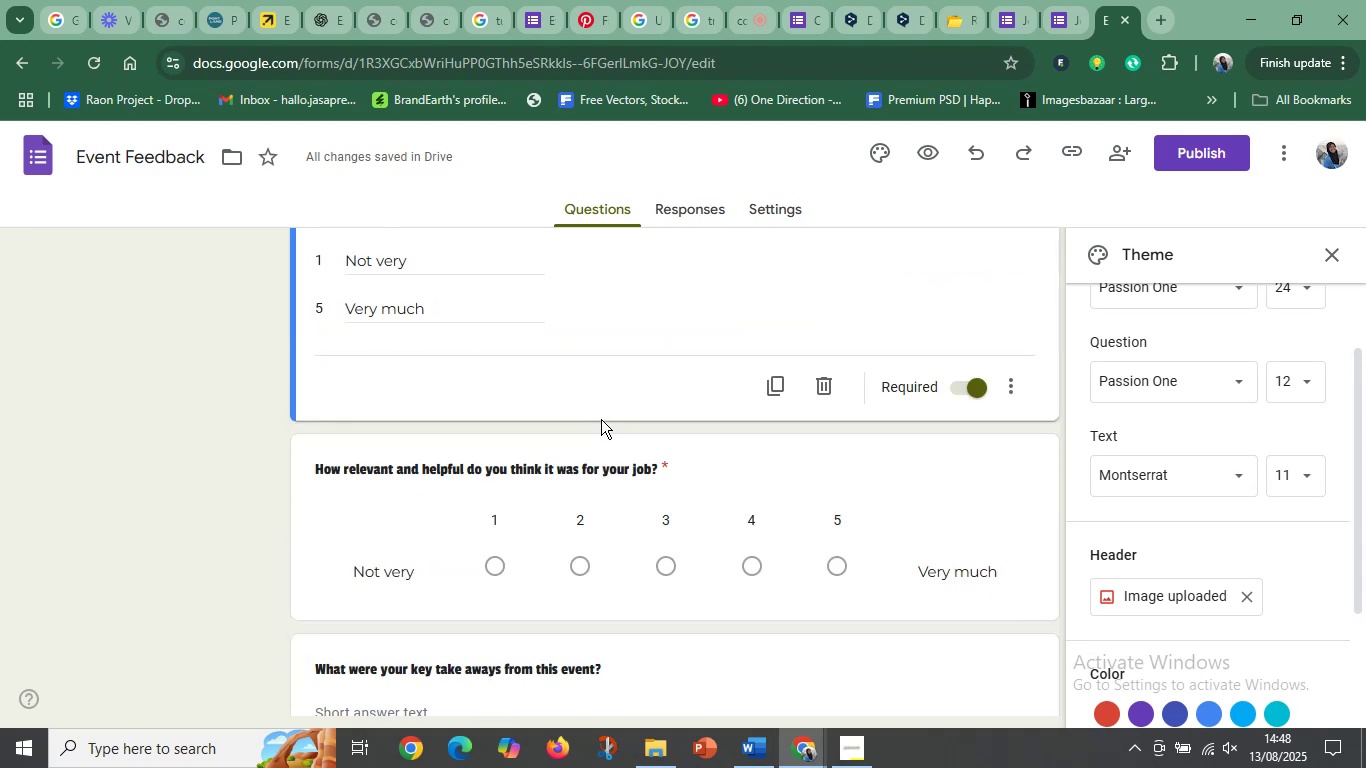 
scroll: coordinate [585, 414], scroll_direction: up, amount: 2.0
 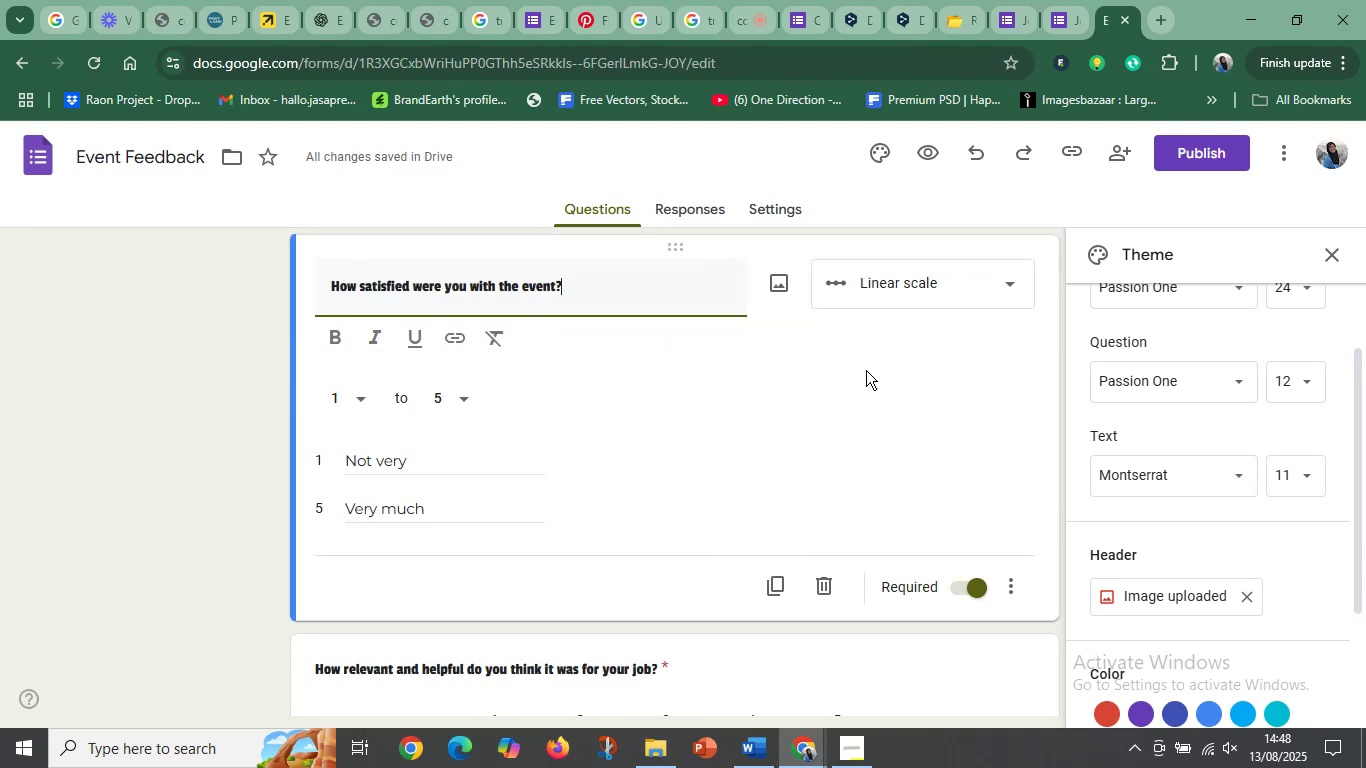 
left_click([605, 284])
 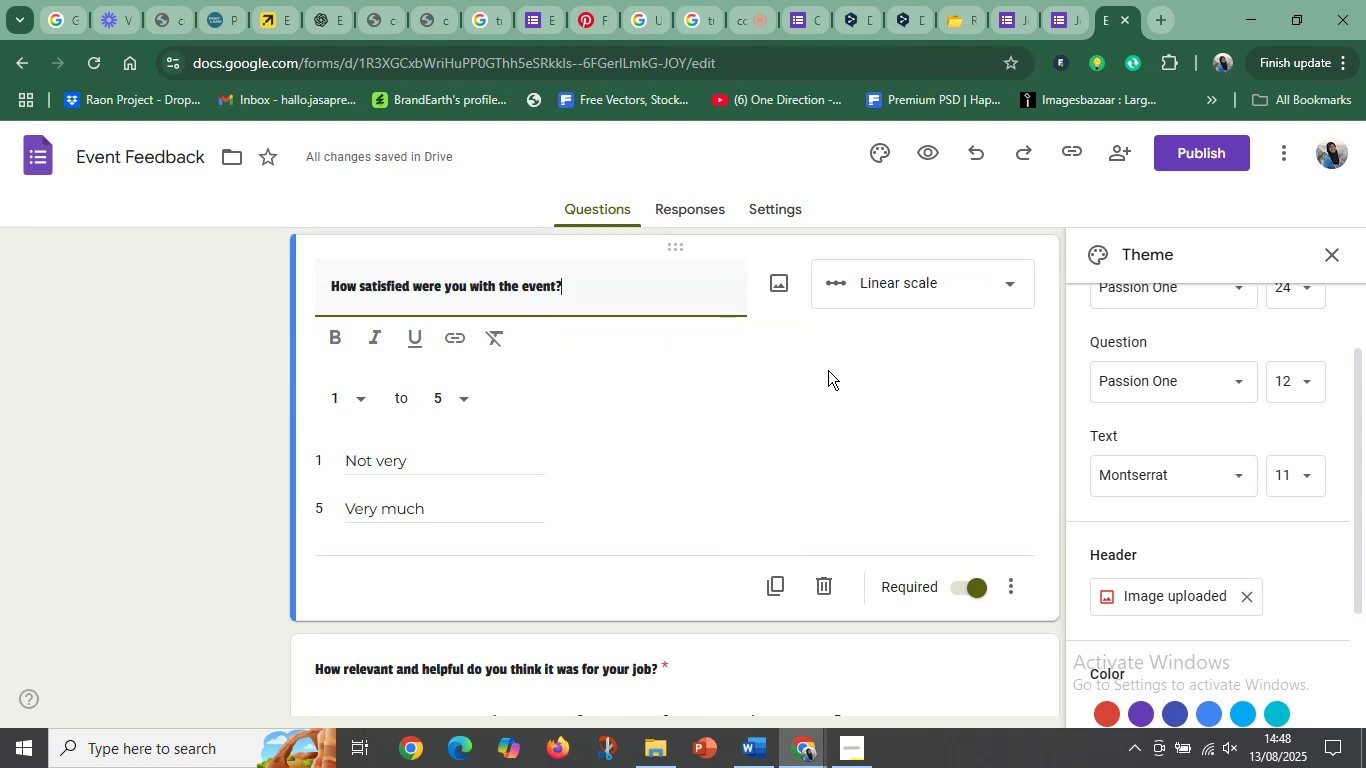 
left_click([837, 373])
 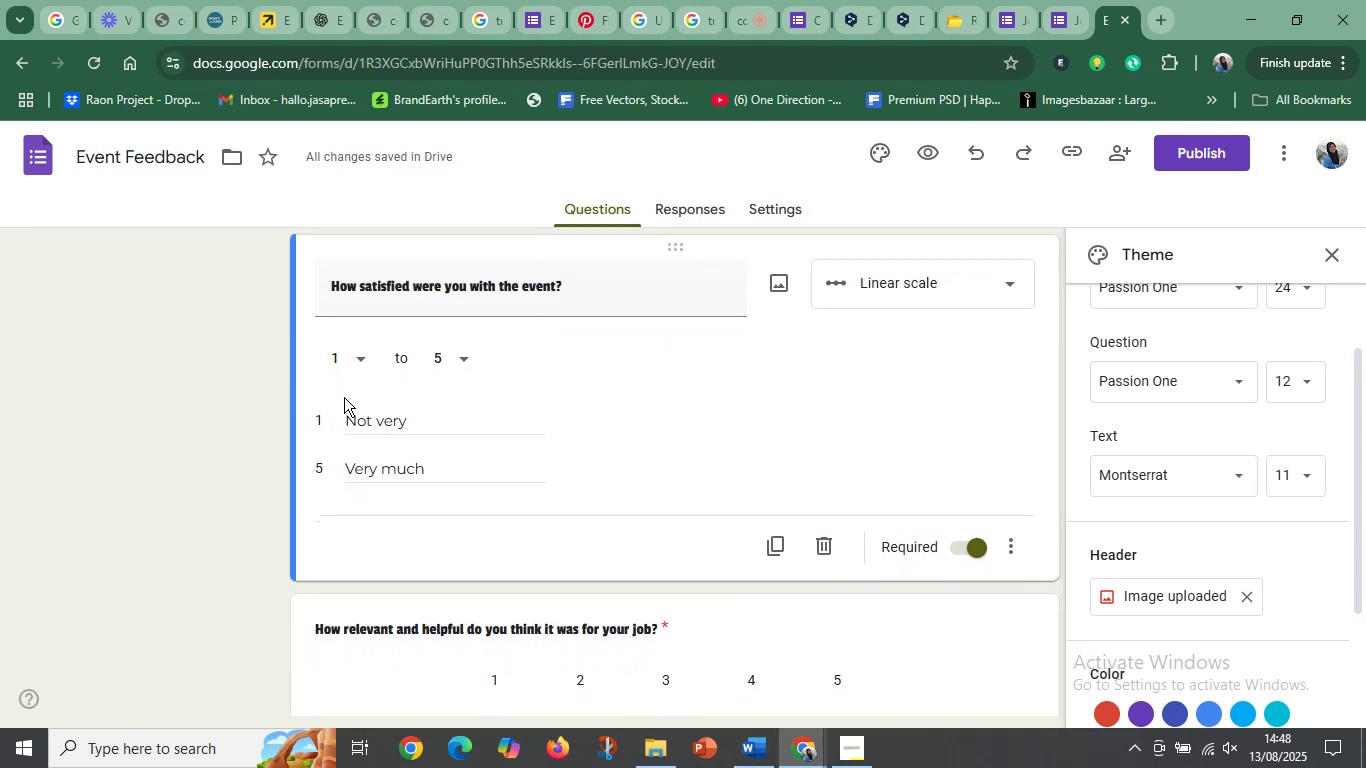 
left_click([355, 297])
 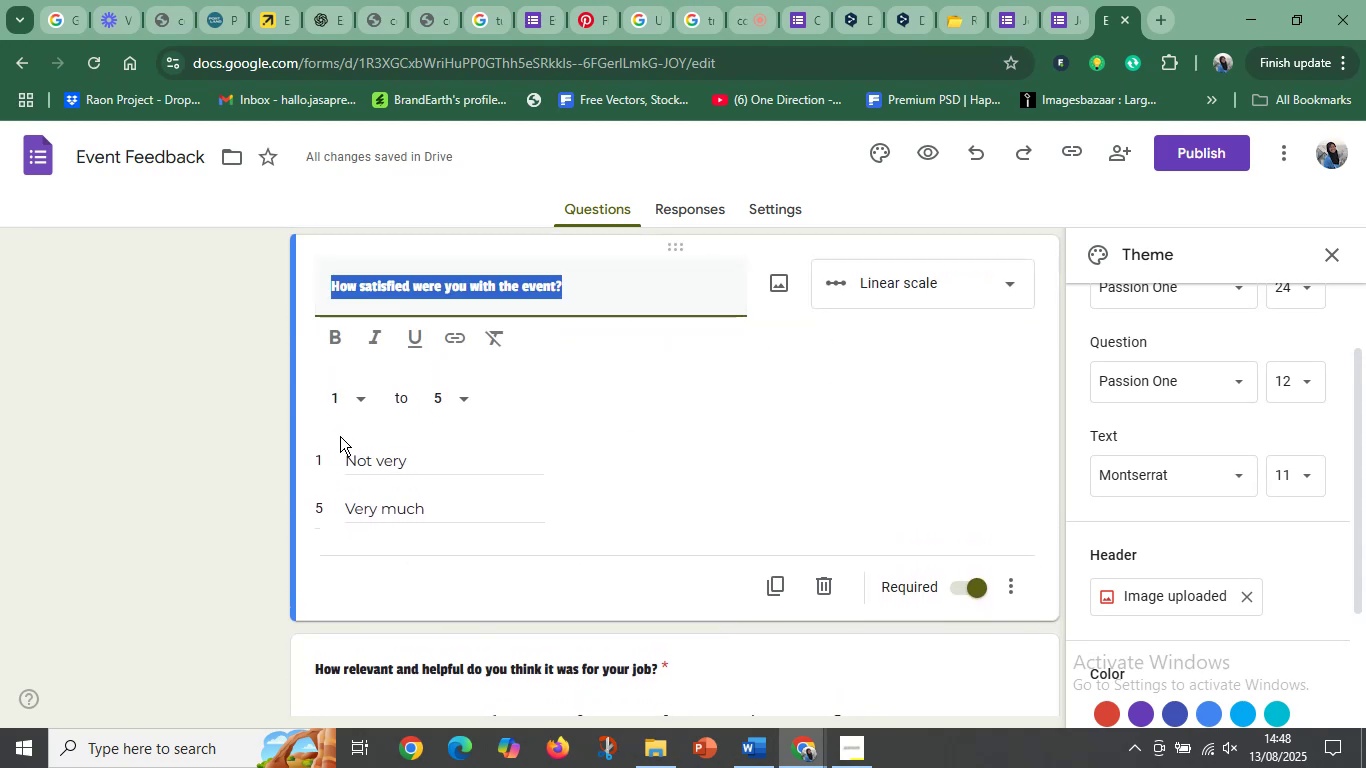 
left_click([340, 438])
 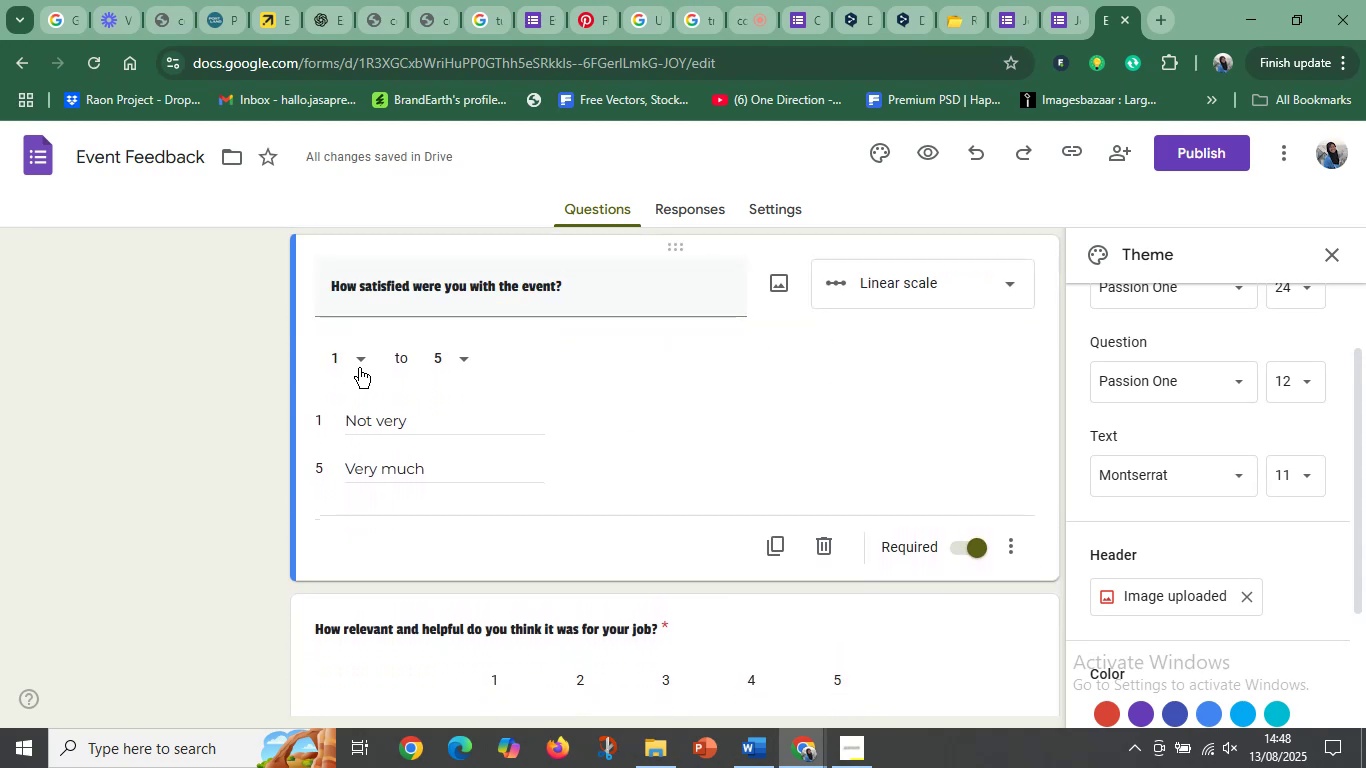 
left_click([359, 368])
 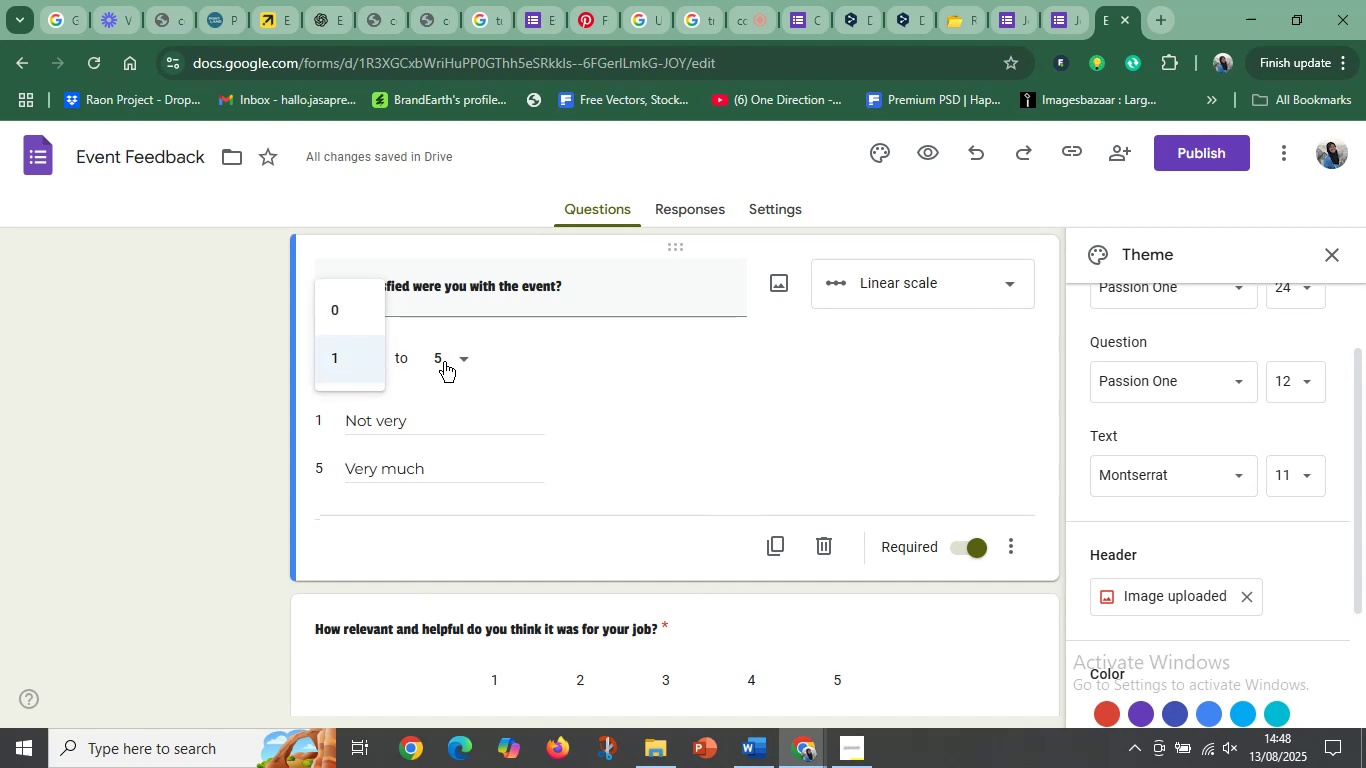 
left_click([460, 359])
 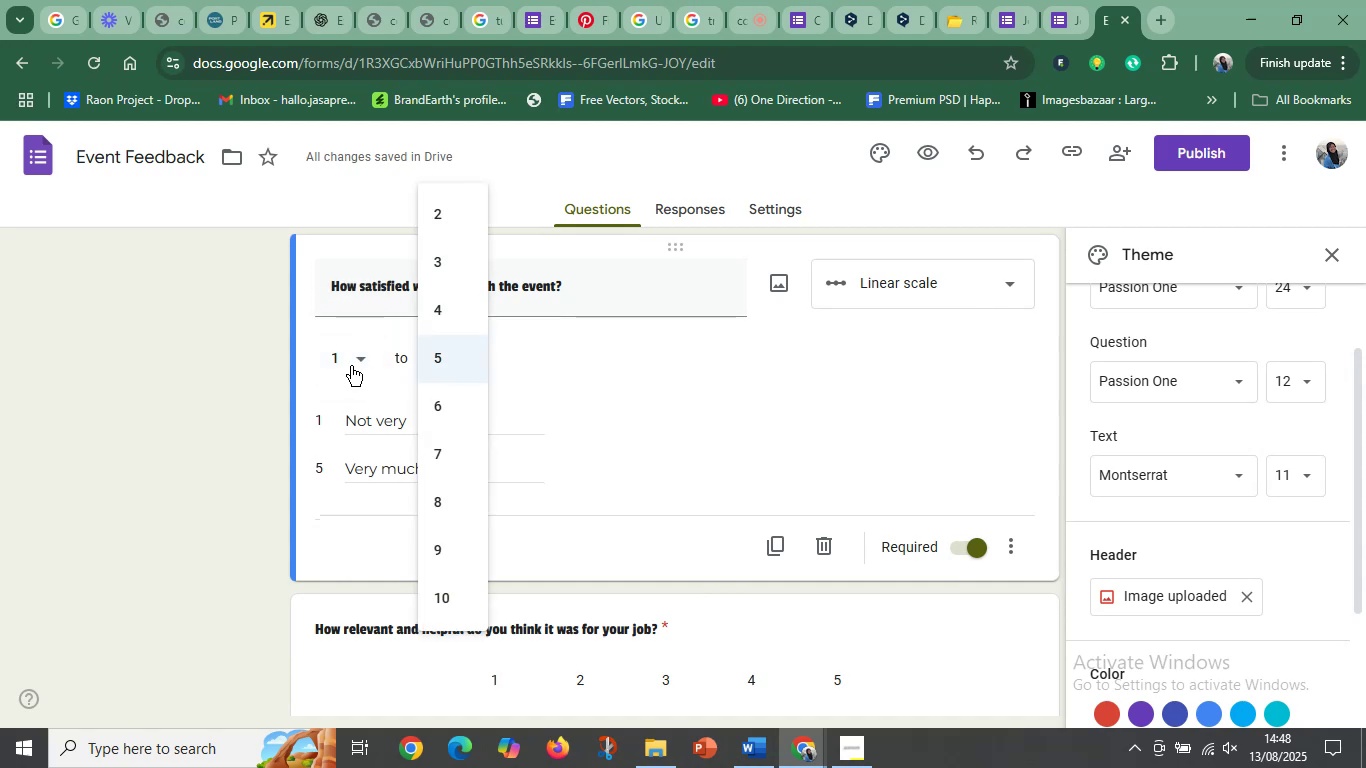 
left_click([343, 358])
 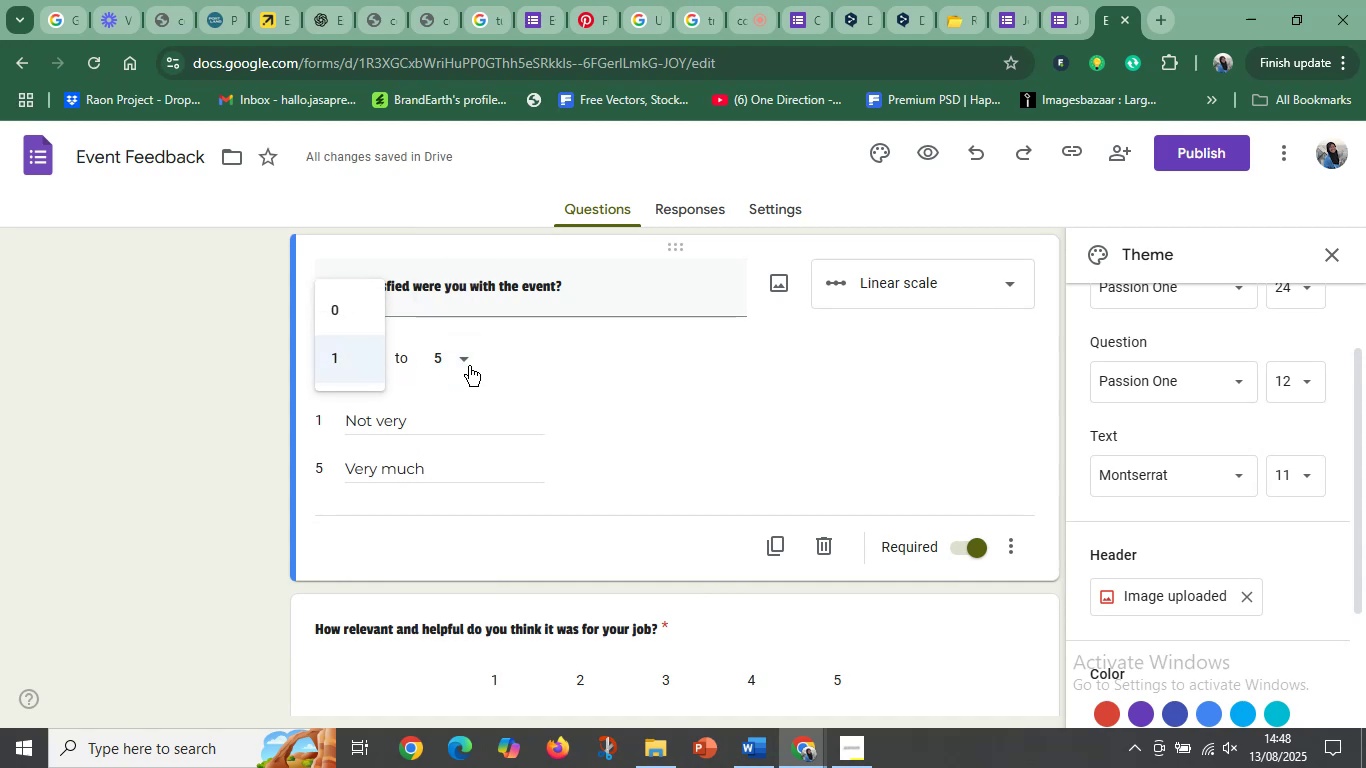 
left_click([565, 362])
 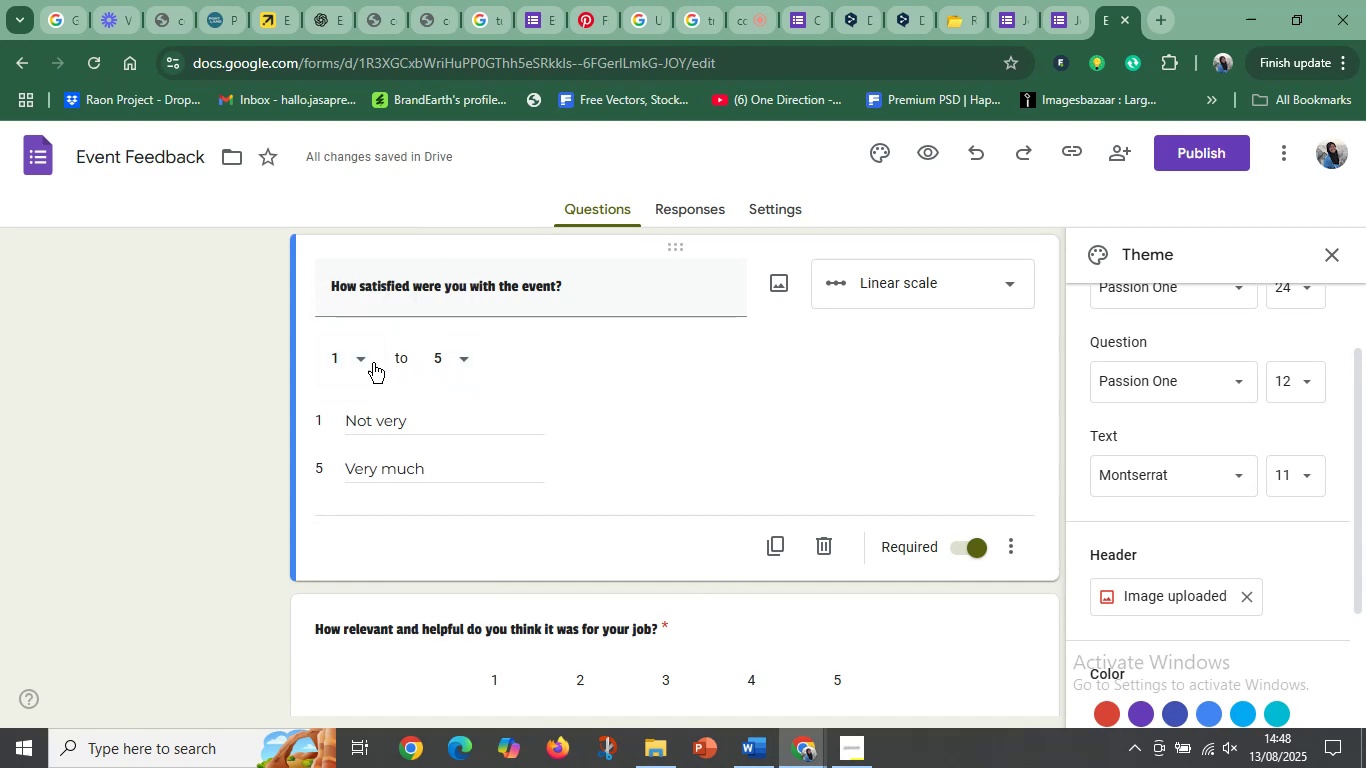 
left_click([370, 362])
 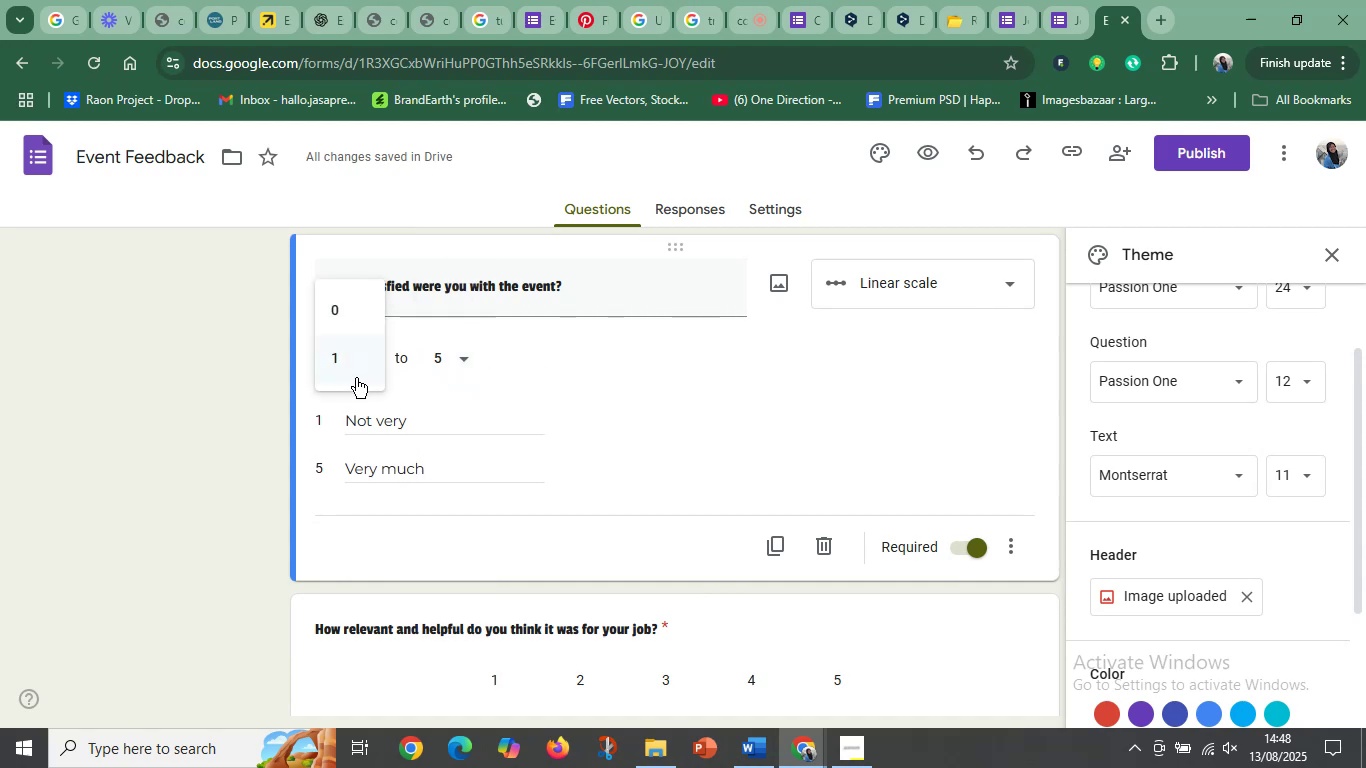 
left_click([354, 376])
 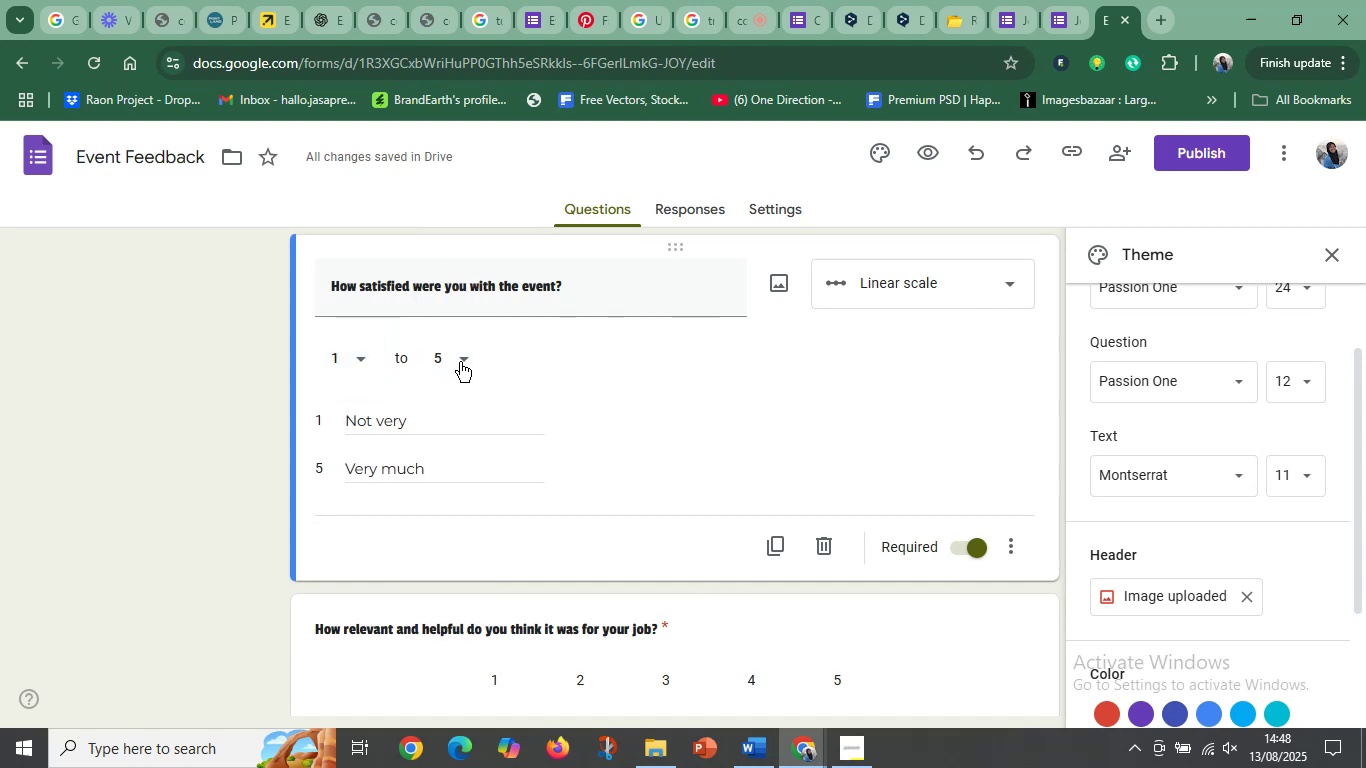 
left_click([460, 361])
 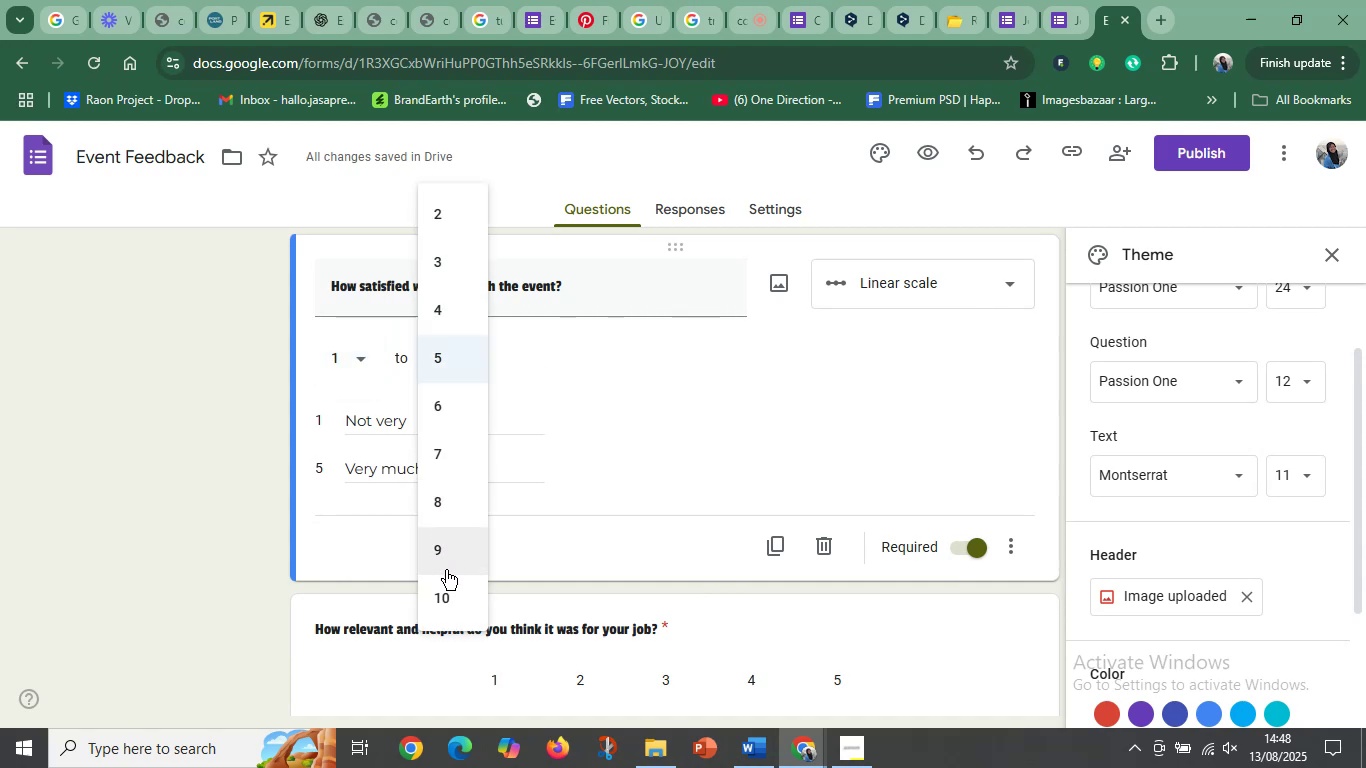 
left_click([446, 591])
 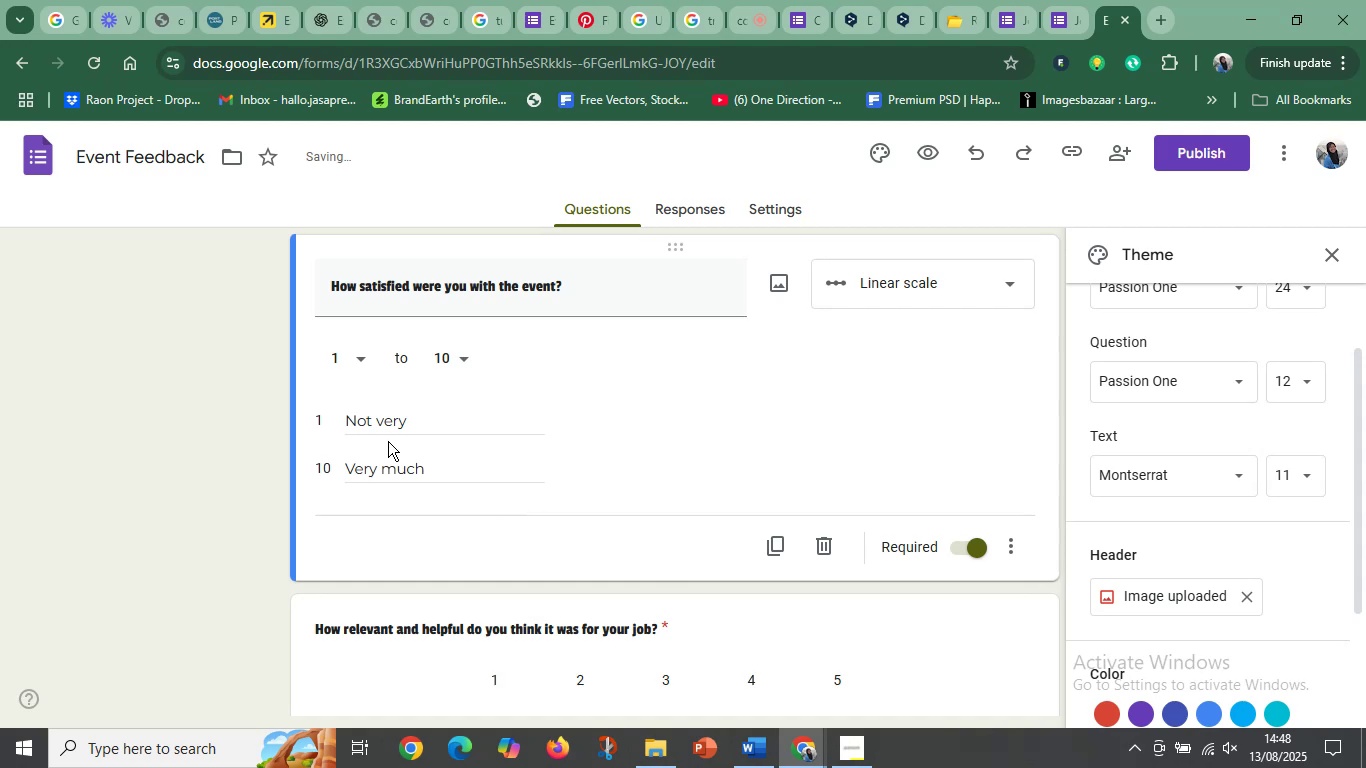 
left_click([367, 420])
 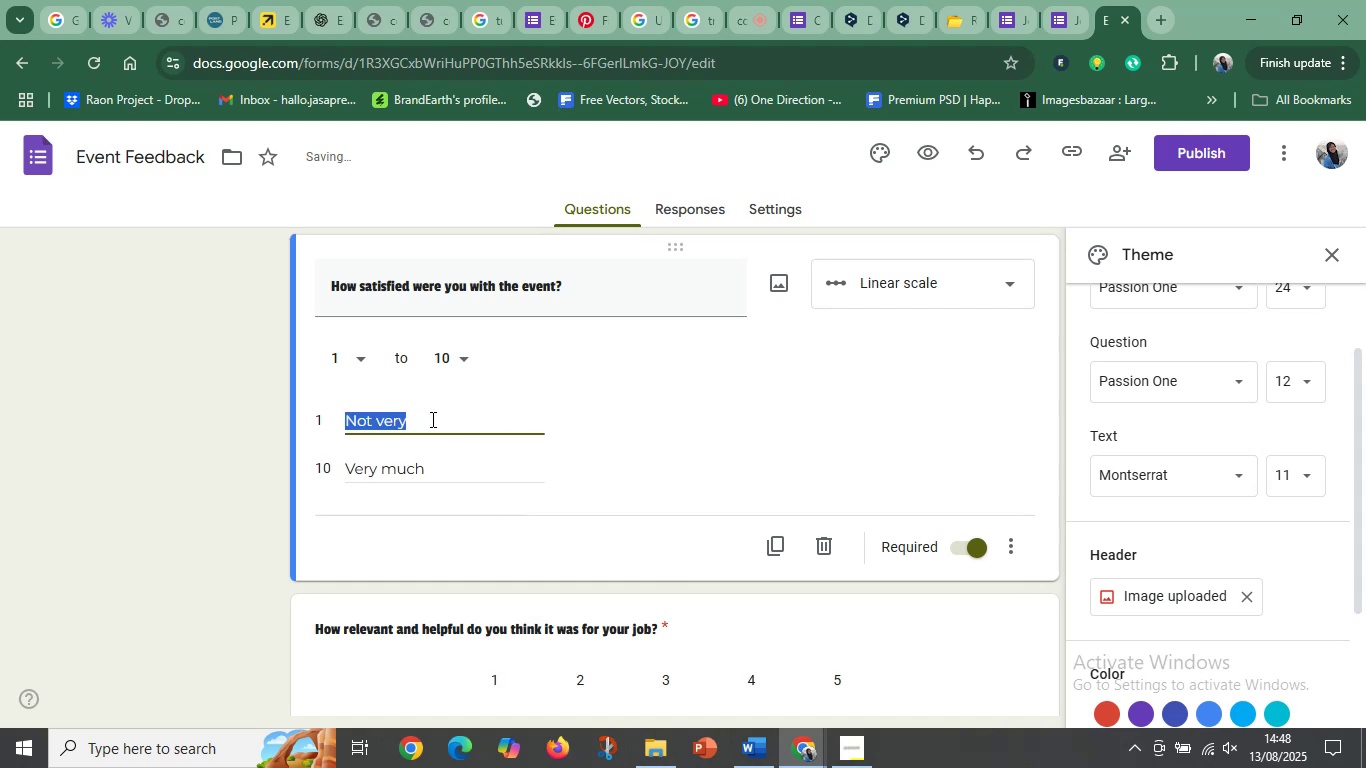 
left_click([432, 419])
 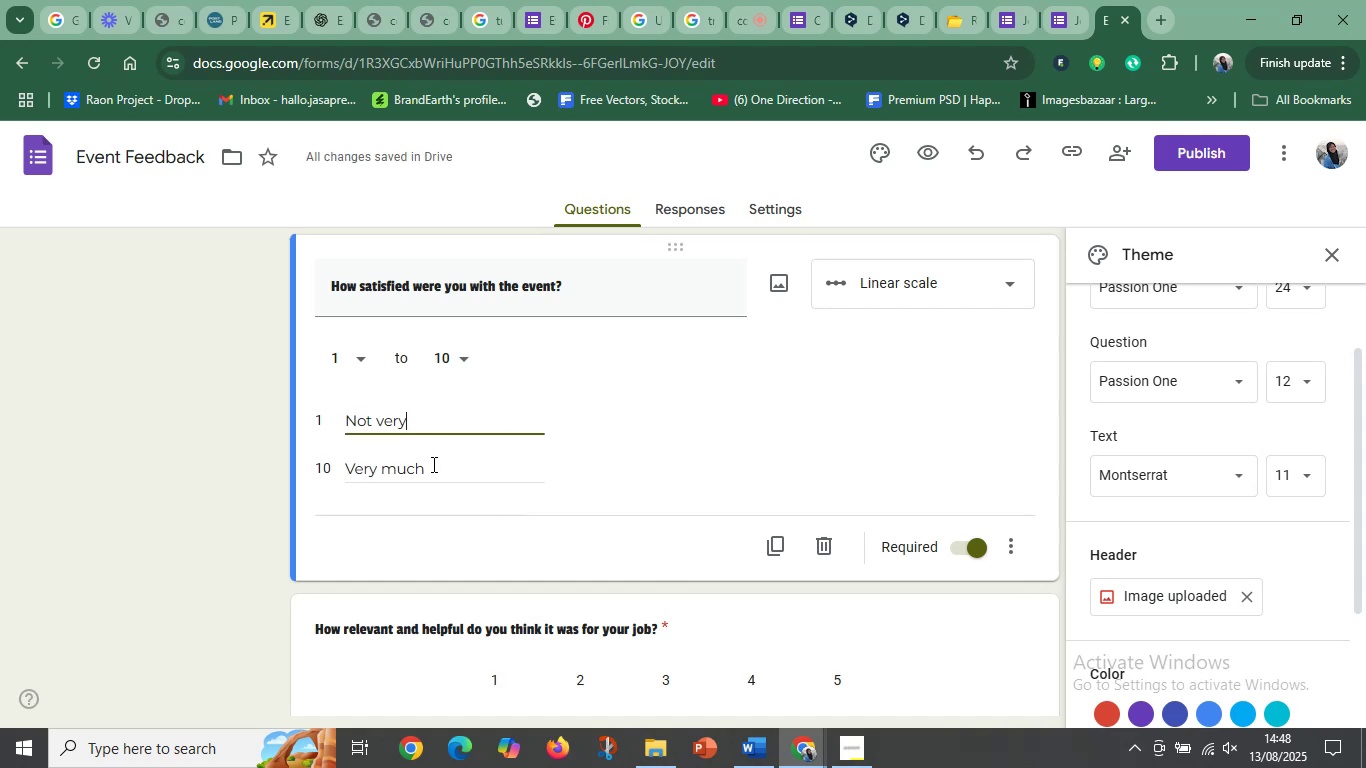 
left_click([432, 464])
 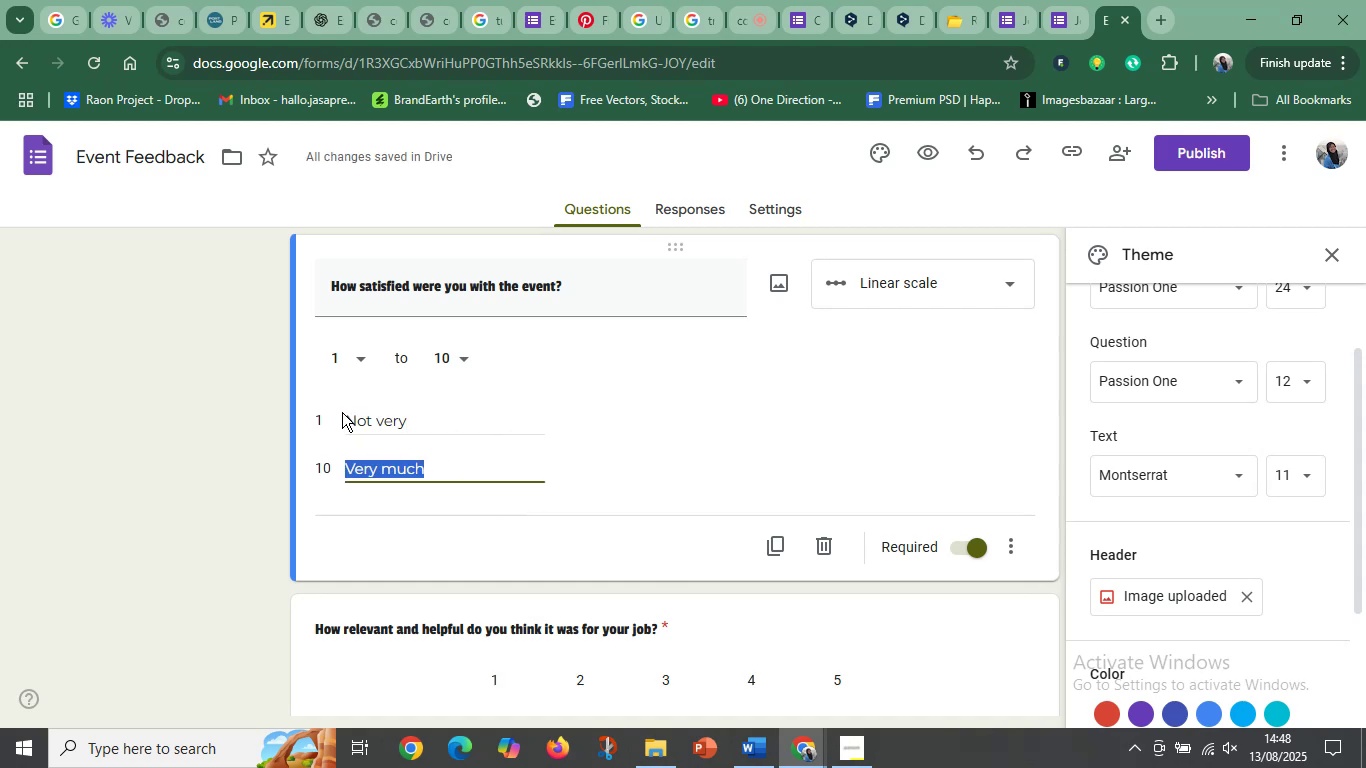 
left_click([343, 412])
 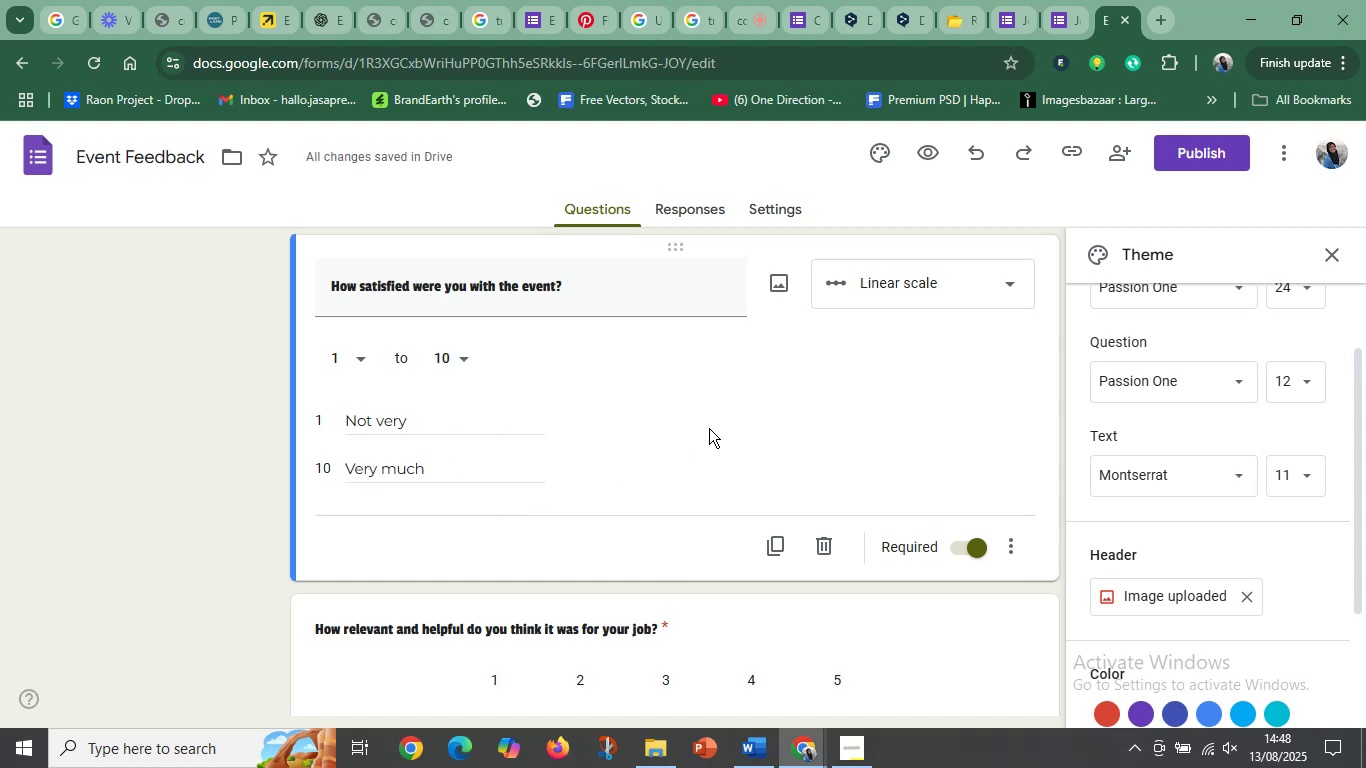 
scroll: coordinate [696, 448], scroll_direction: down, amount: 2.0
 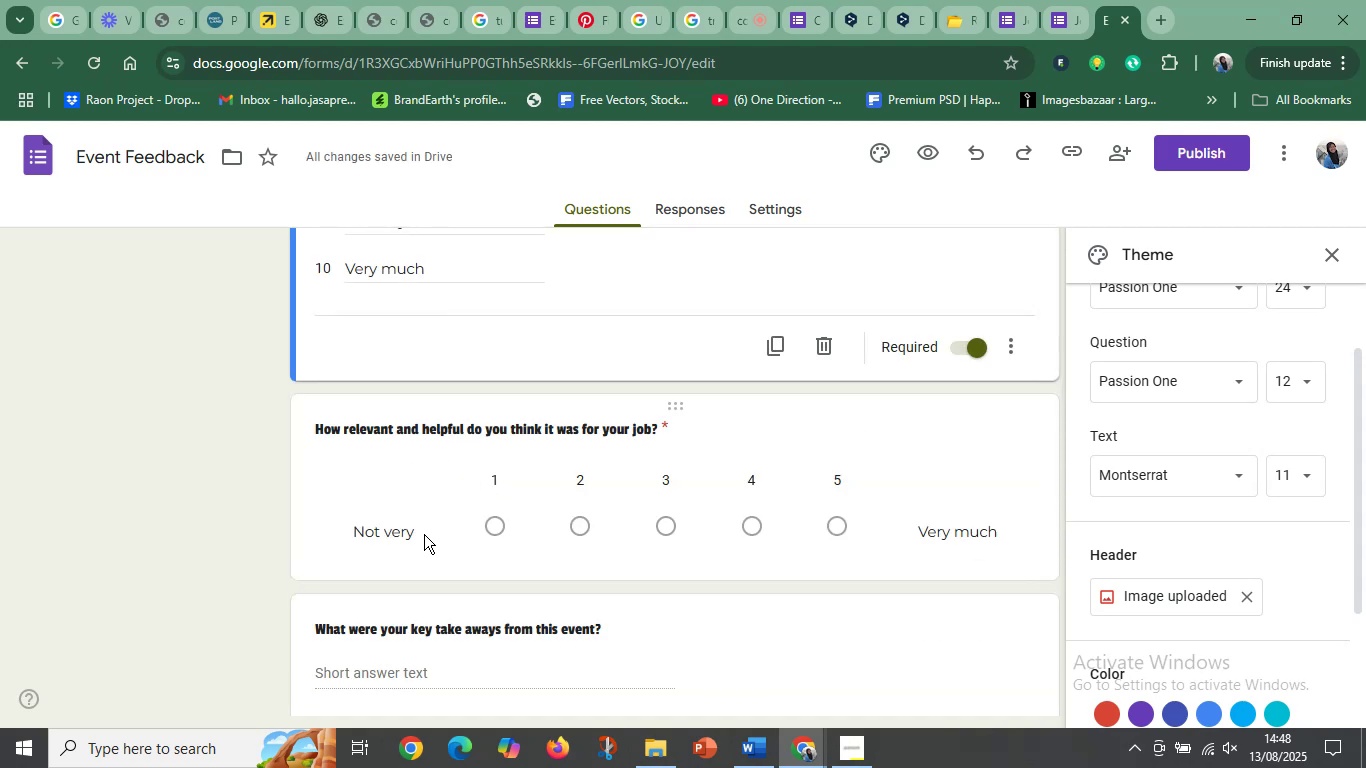 
left_click([408, 512])
 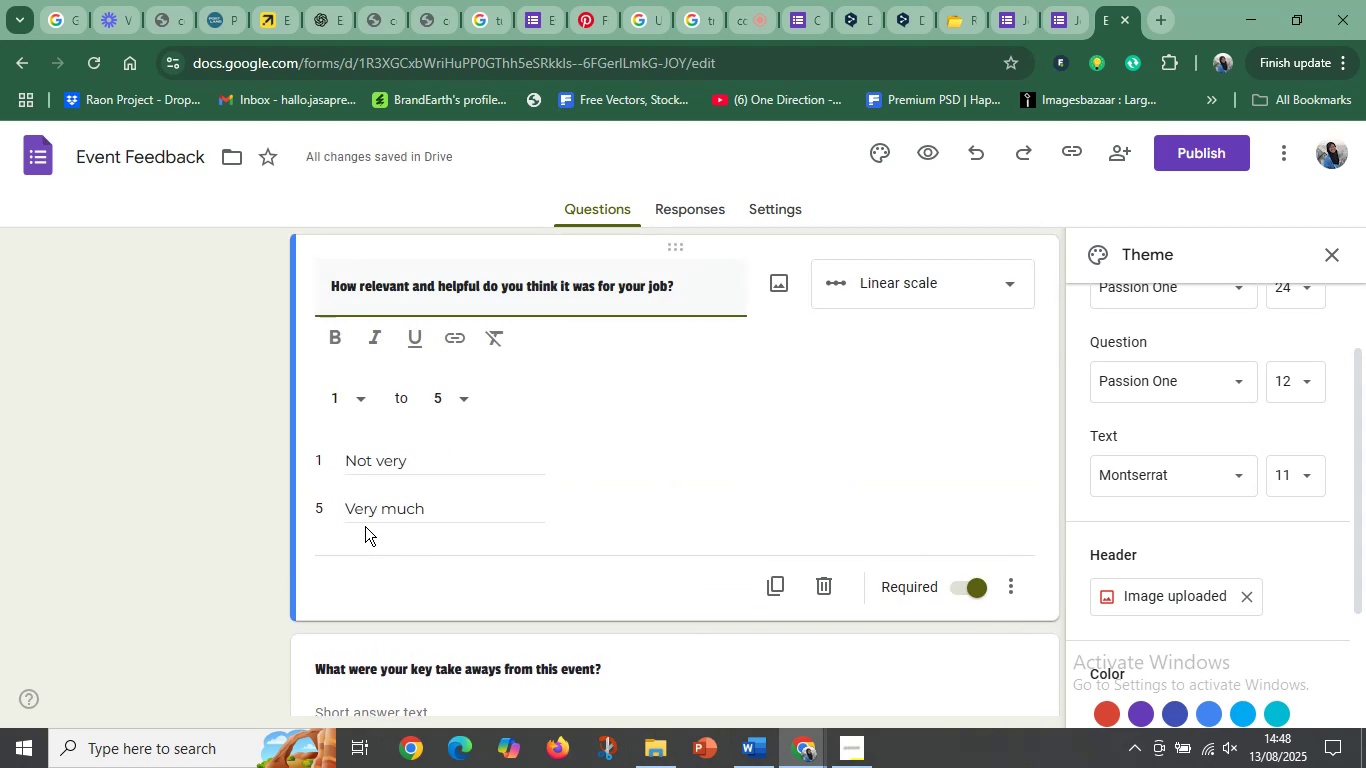 
left_click([701, 302])
 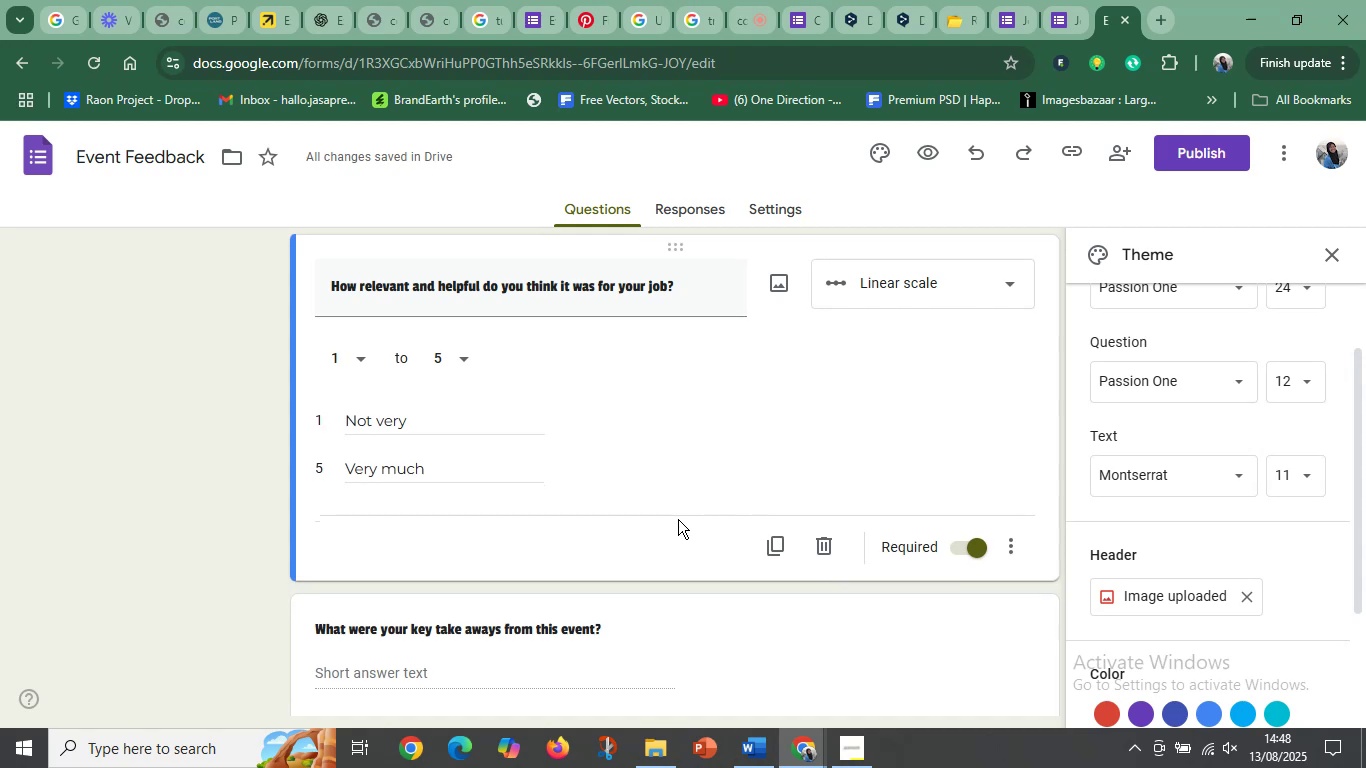 
scroll: coordinate [484, 550], scroll_direction: down, amount: 3.0
 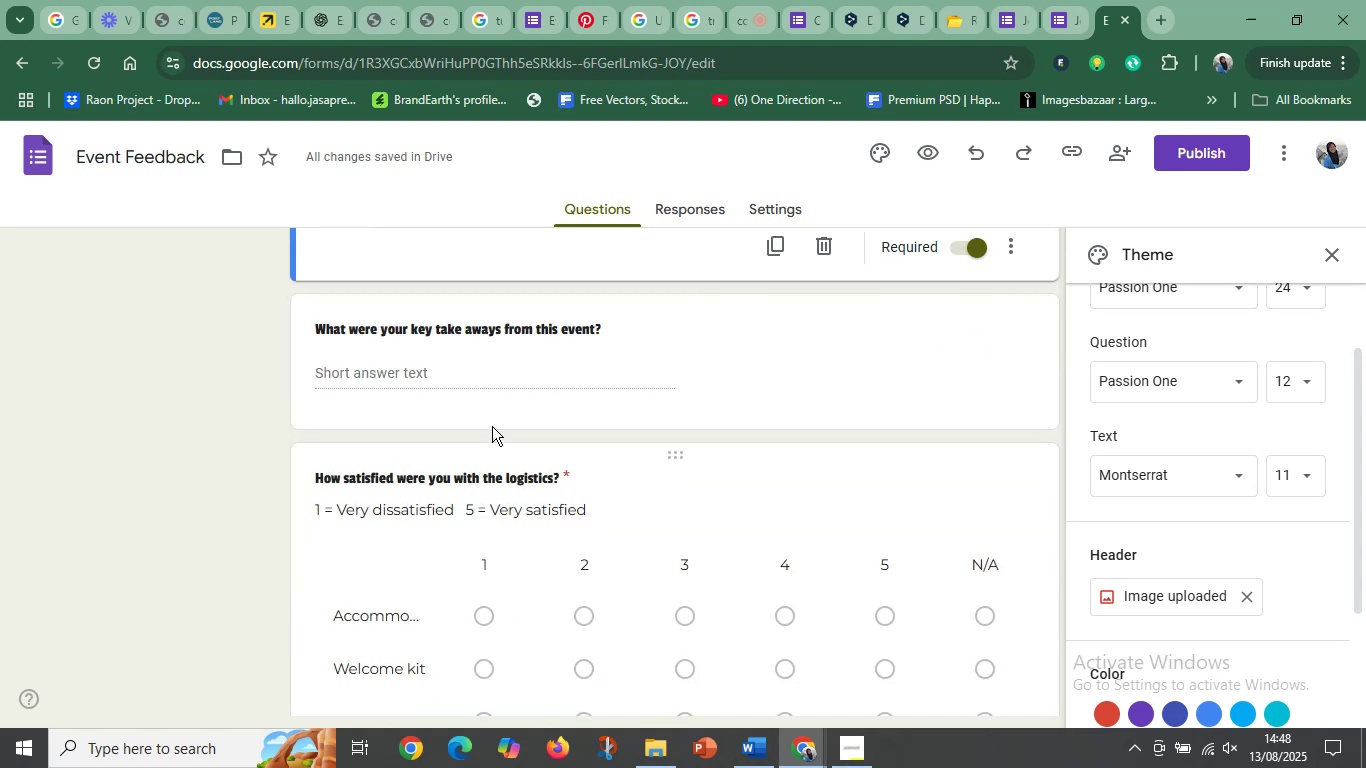 
left_click([517, 384])
 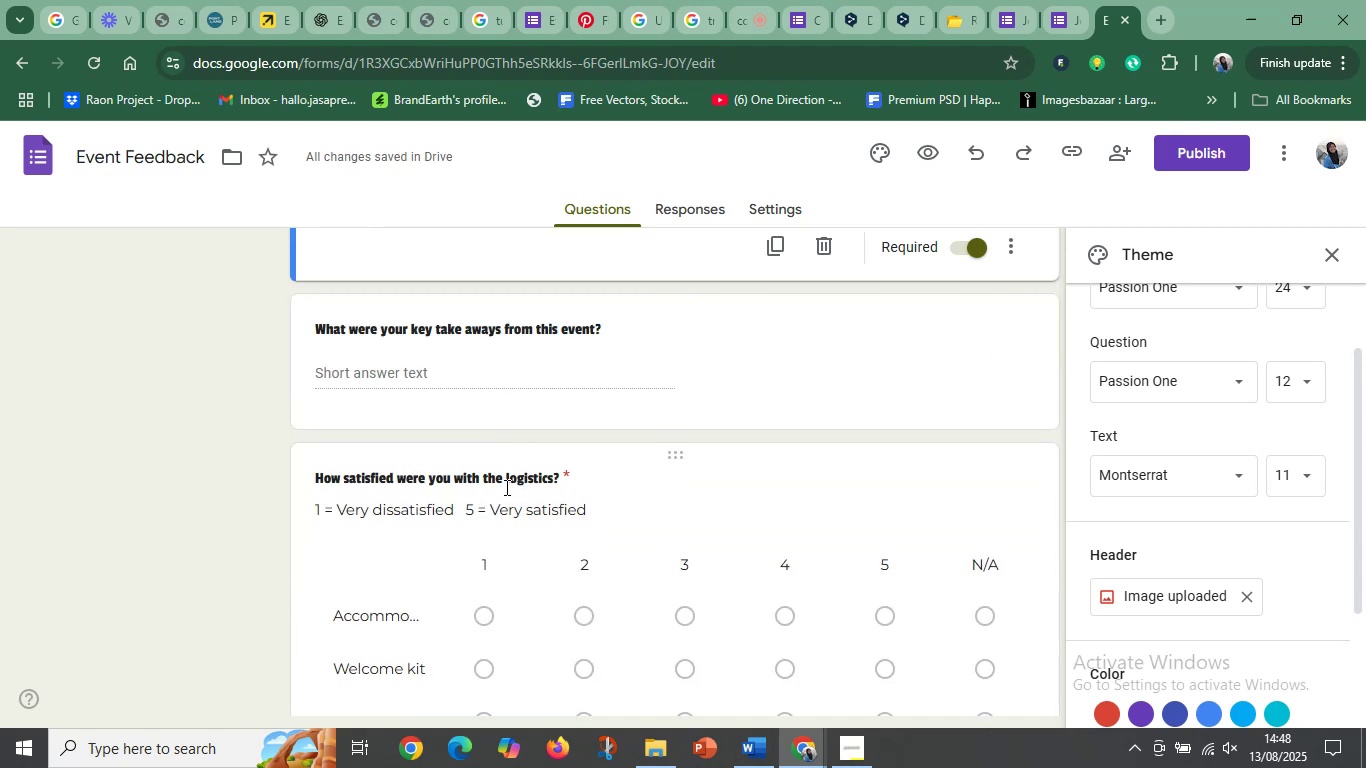 
scroll: coordinate [669, 490], scroll_direction: down, amount: 2.0
 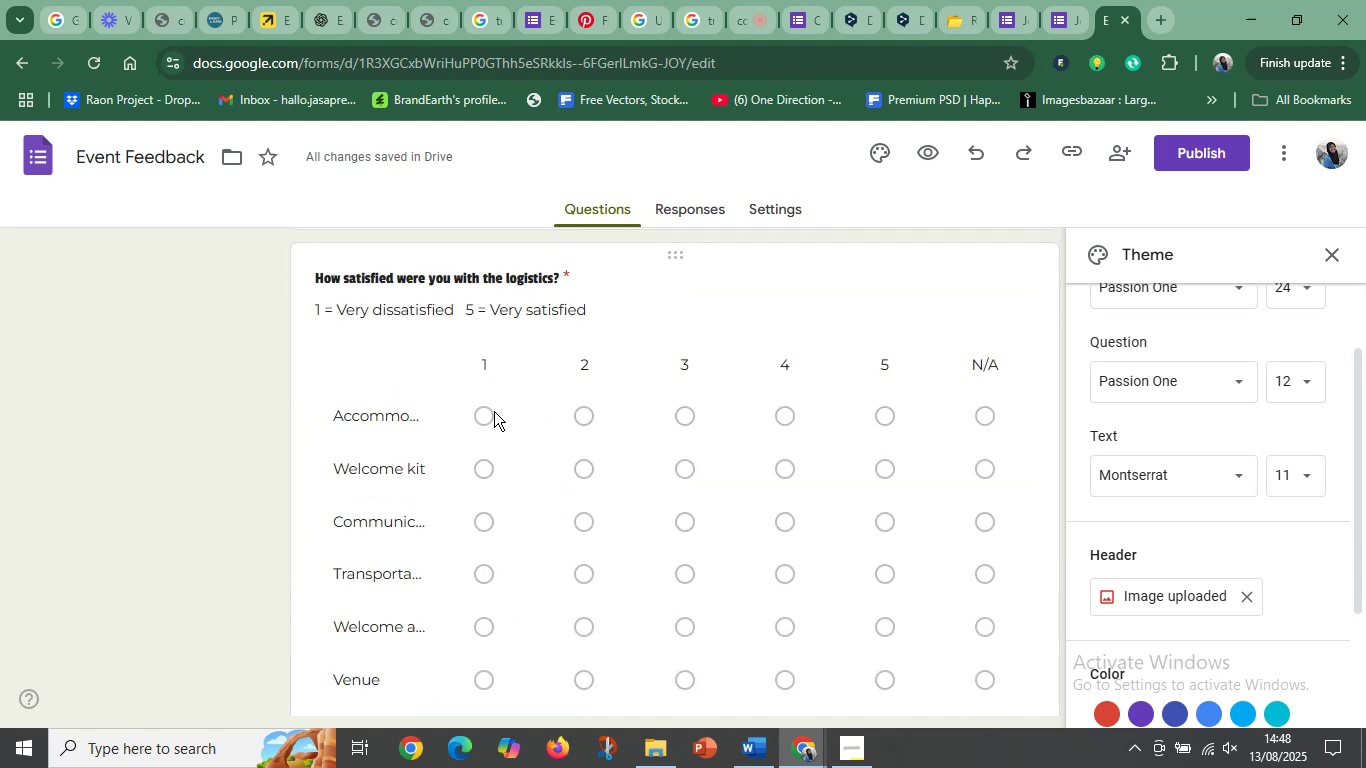 
left_click([487, 416])
 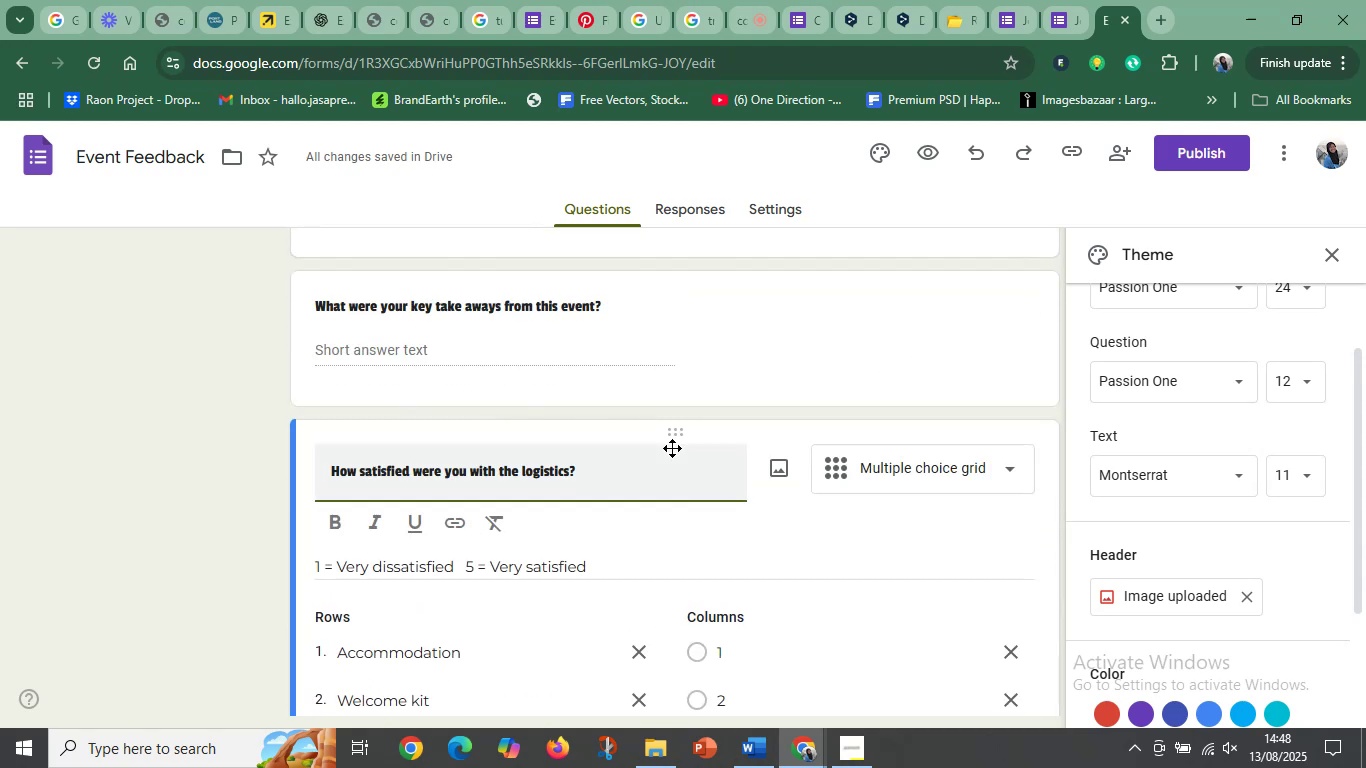 
scroll: coordinate [633, 489], scroll_direction: down, amount: 4.0
 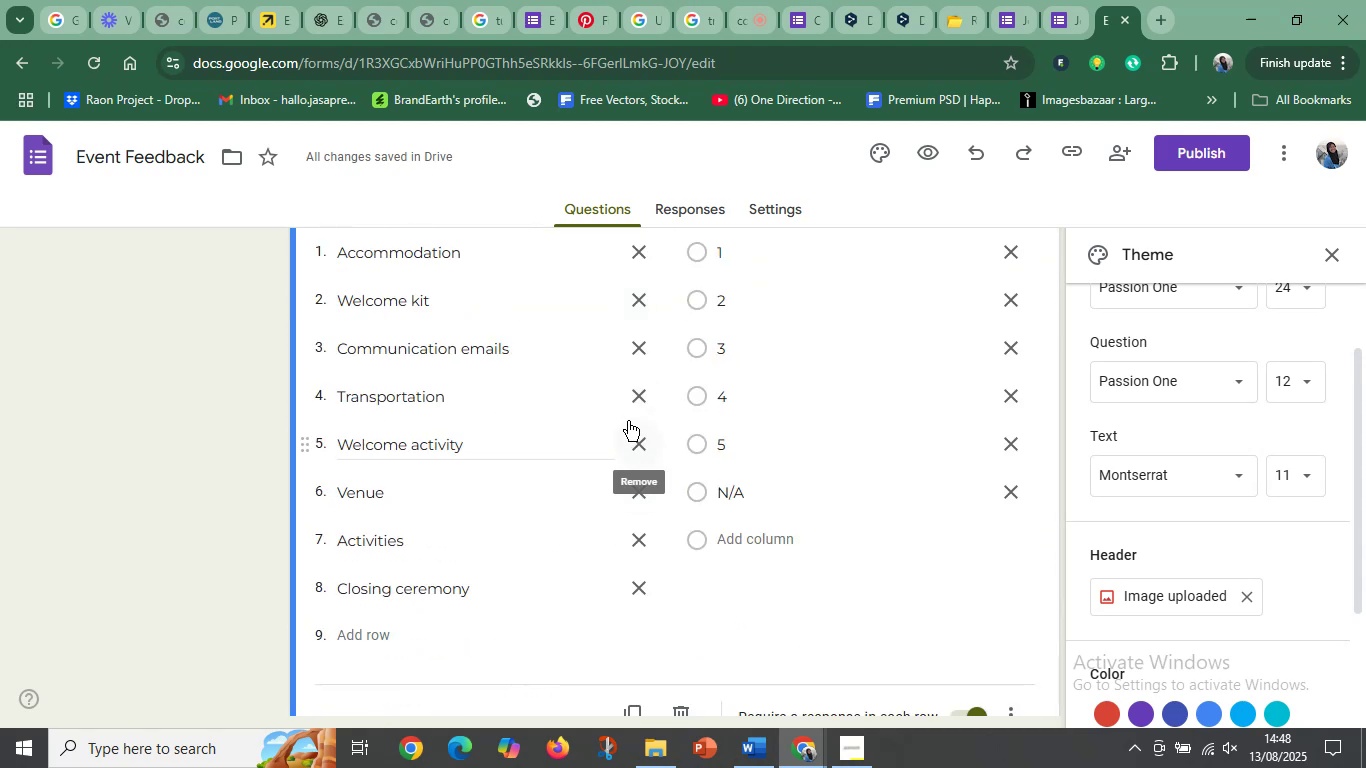 
scroll: coordinate [631, 419], scroll_direction: up, amount: 5.0
 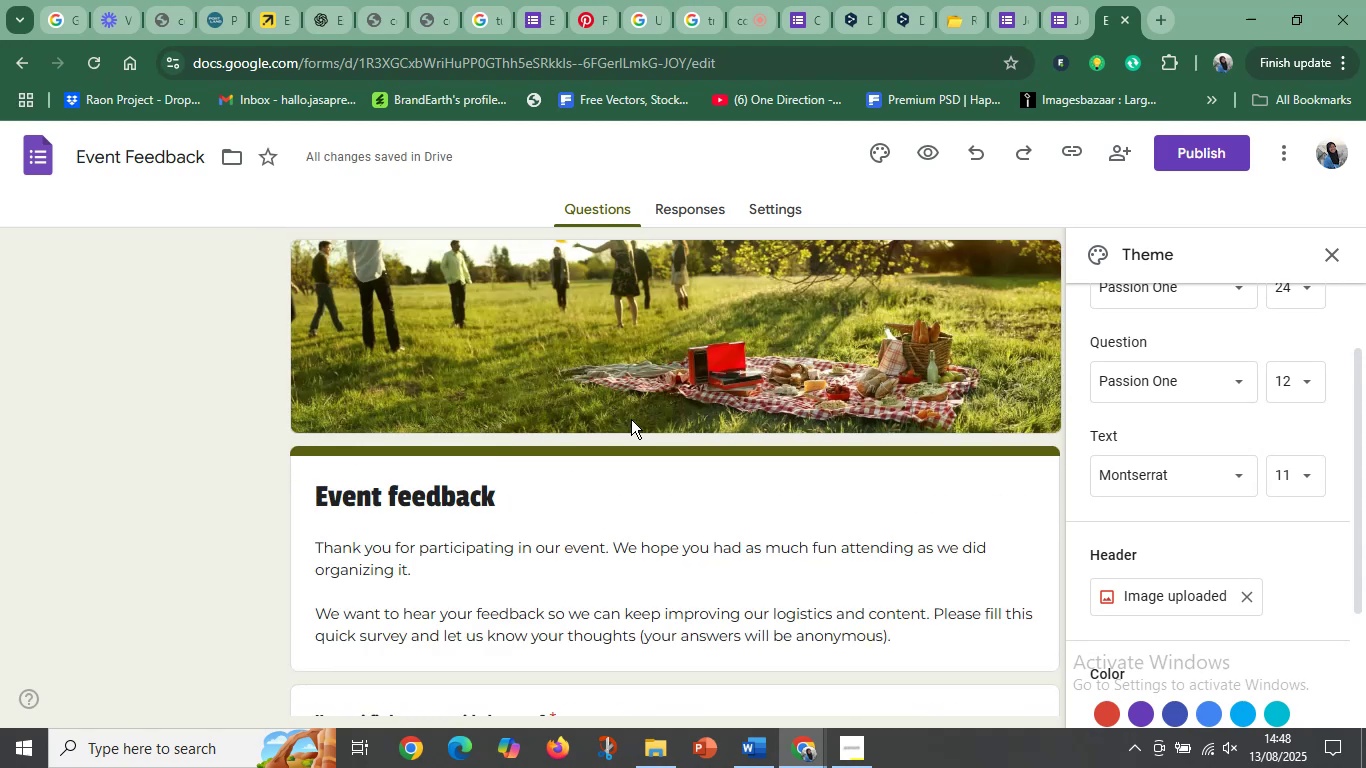 
scroll: coordinate [626, 426], scroll_direction: down, amount: 2.0
 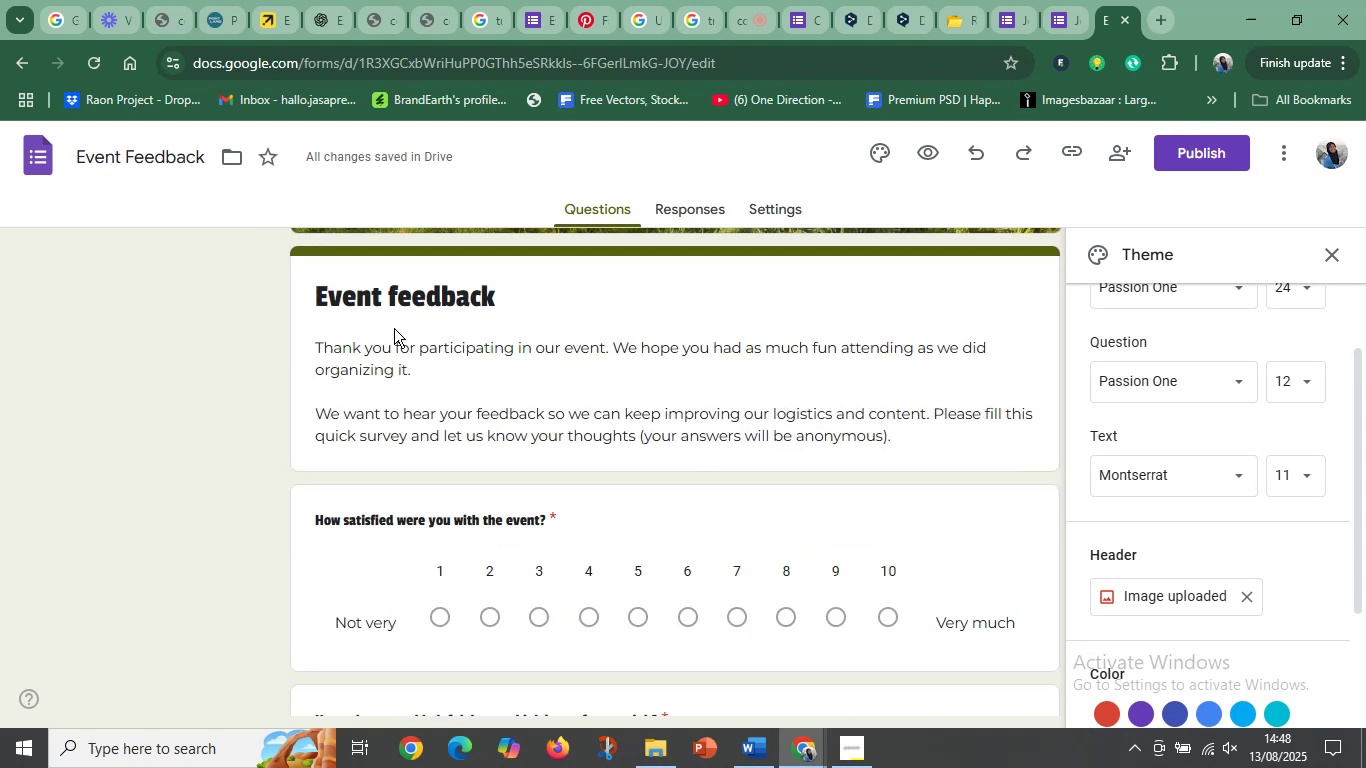 
left_click([394, 328])
 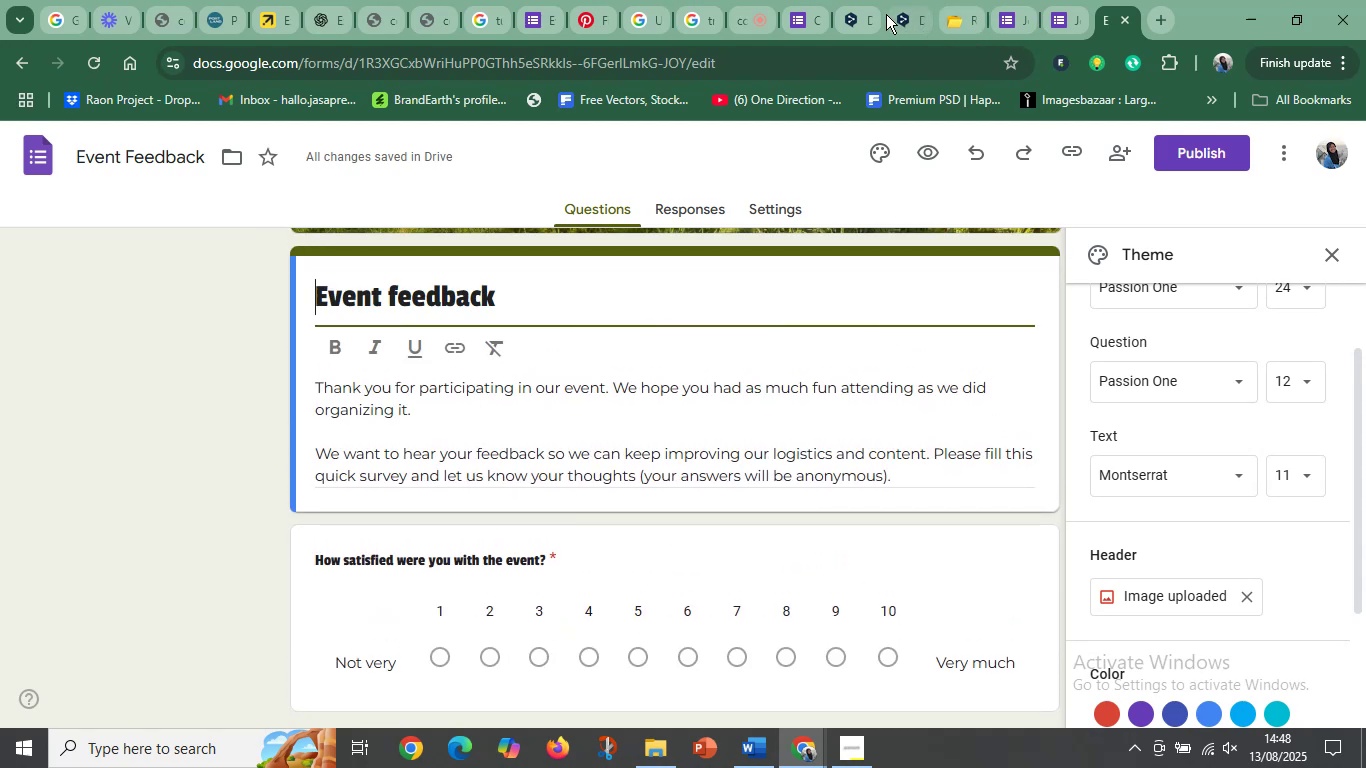 
left_click([847, 17])
 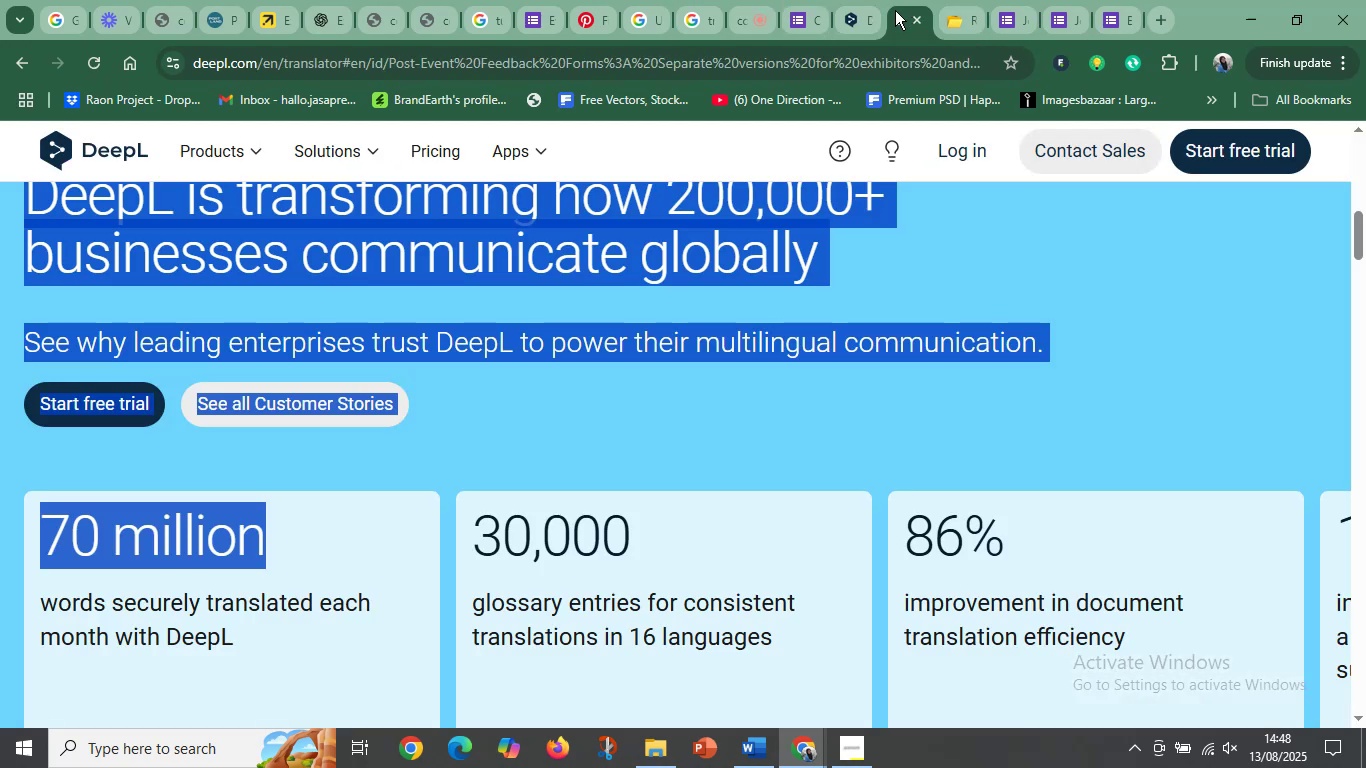 
scroll: coordinate [588, 404], scroll_direction: up, amount: 10.0
 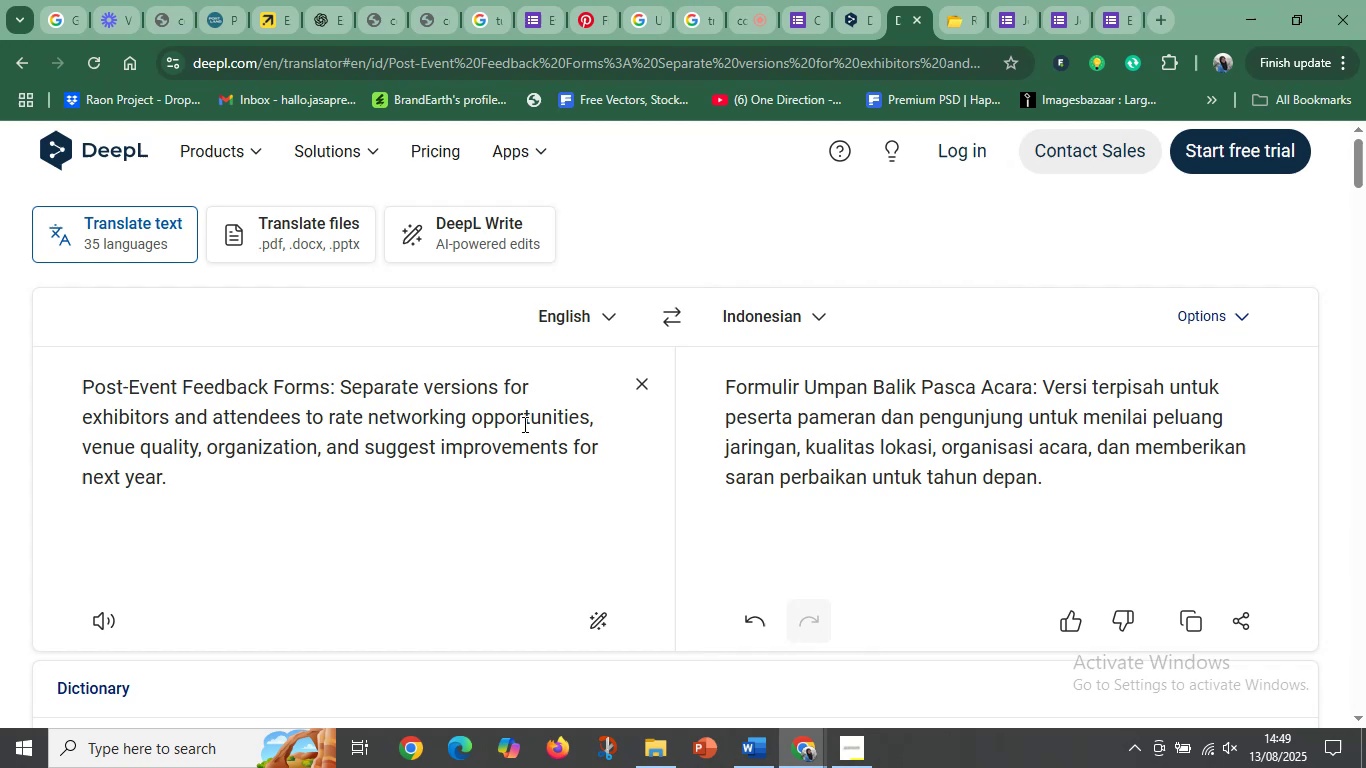 
left_click([473, 429])
 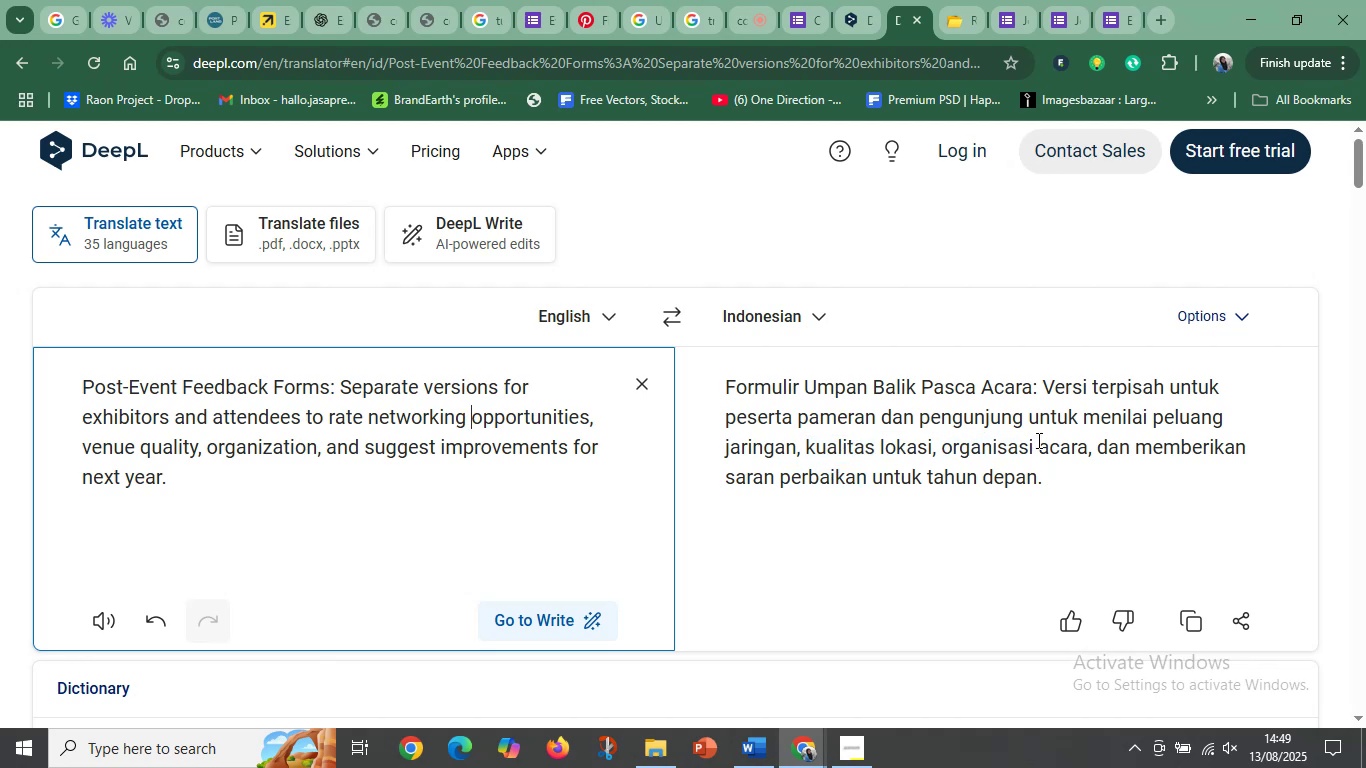 
wait(16.84)
 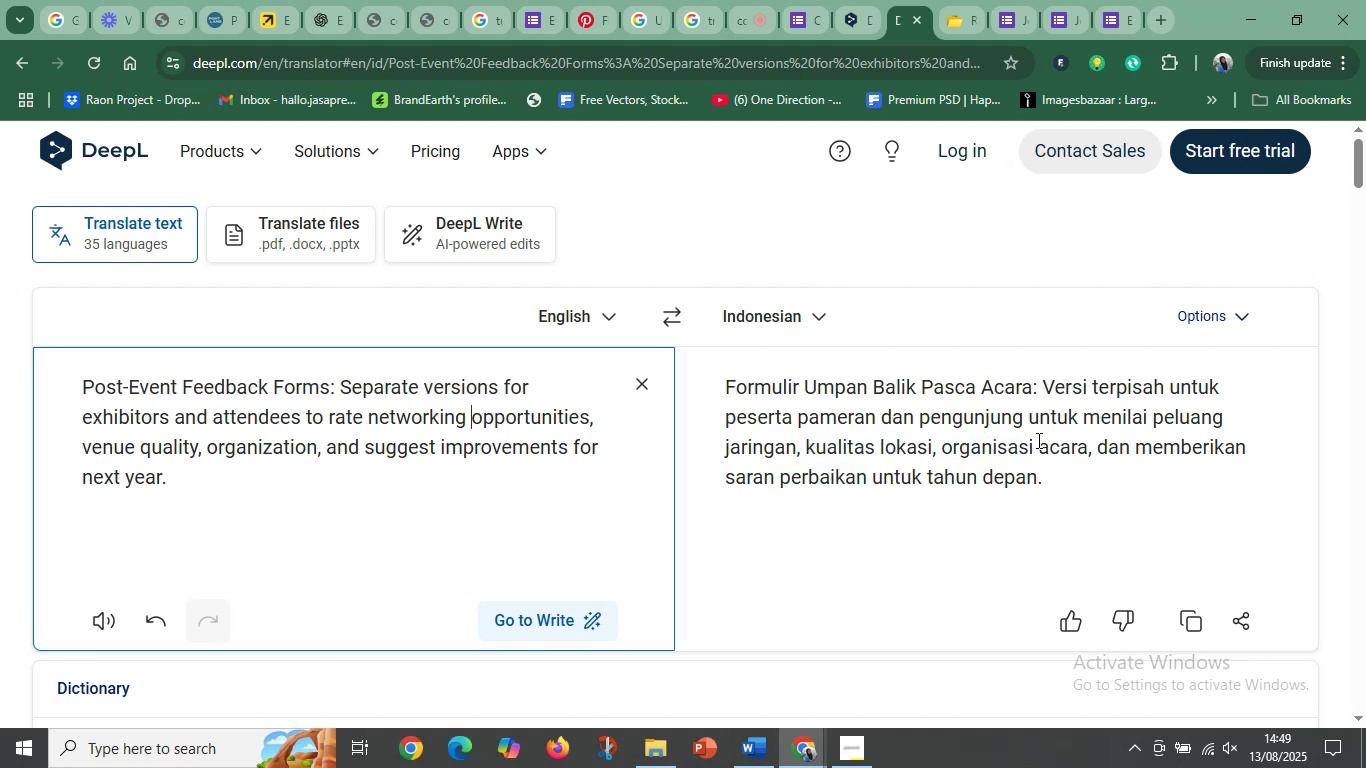 
left_click([809, 394])
 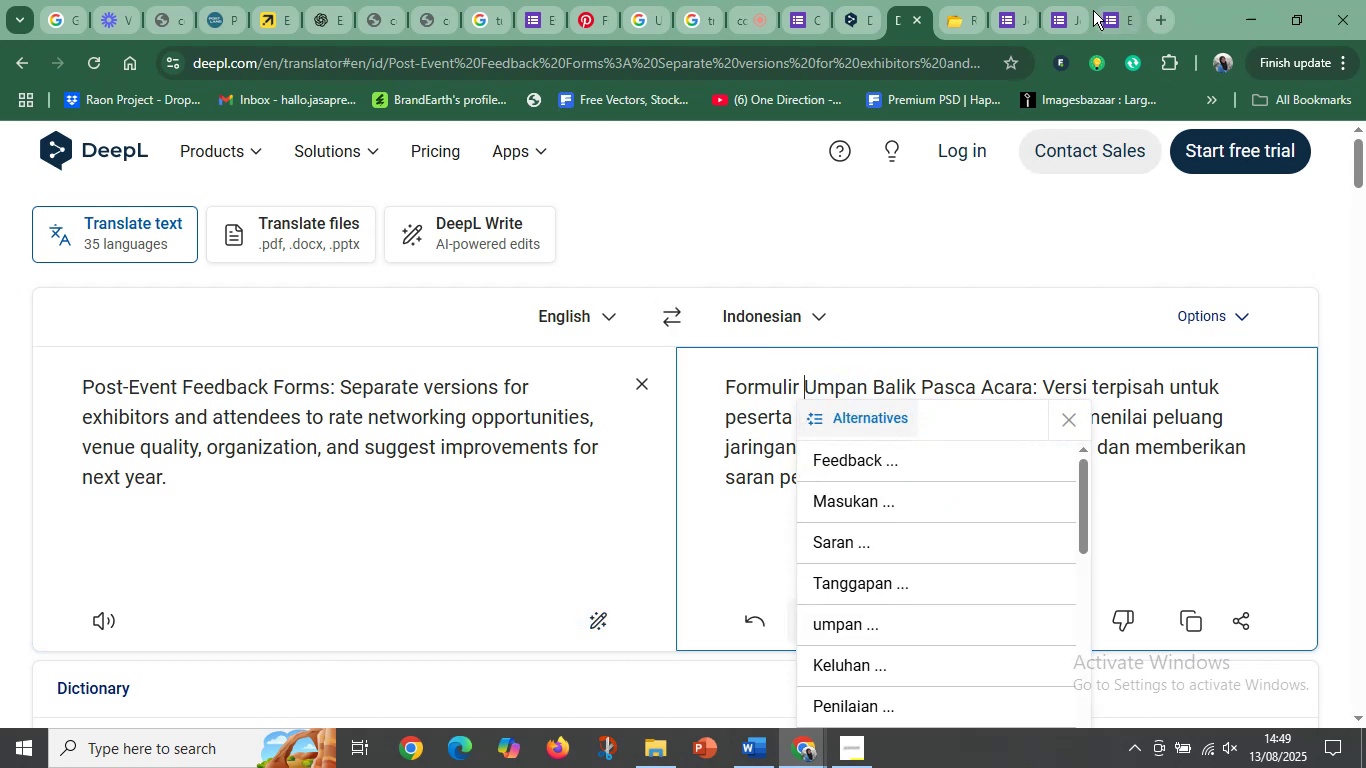 
left_click([1109, 3])
 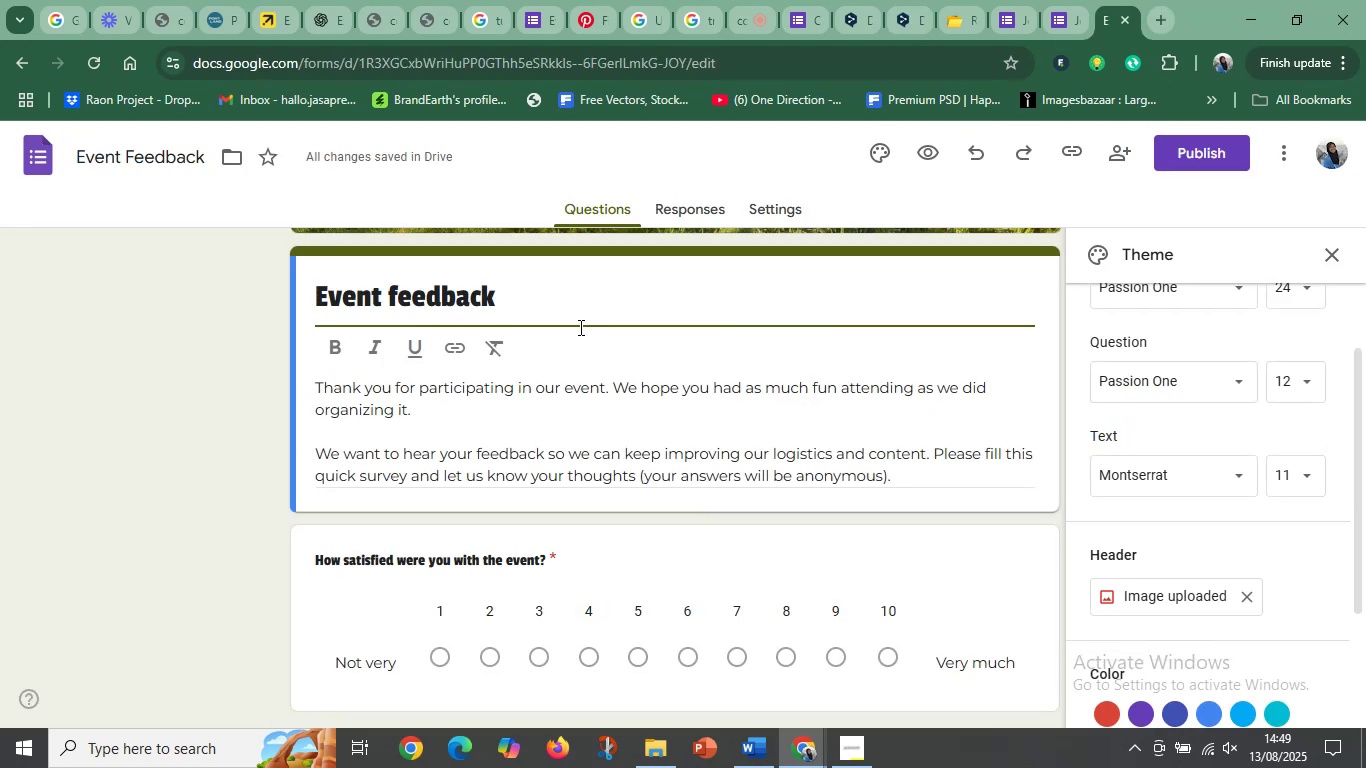 
scroll: coordinate [402, 524], scroll_direction: down, amount: 2.0
 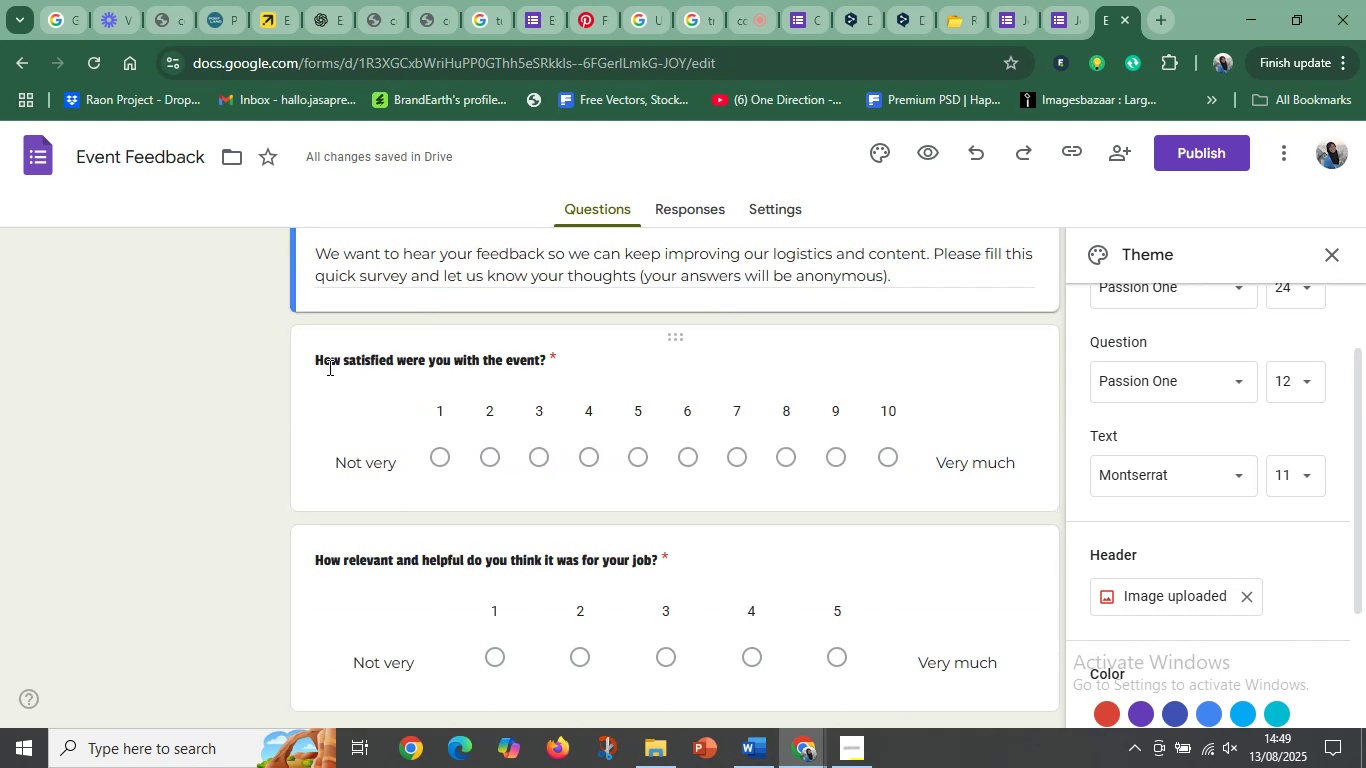 
left_click_drag(start_coordinate=[311, 359], to_coordinate=[553, 320])
 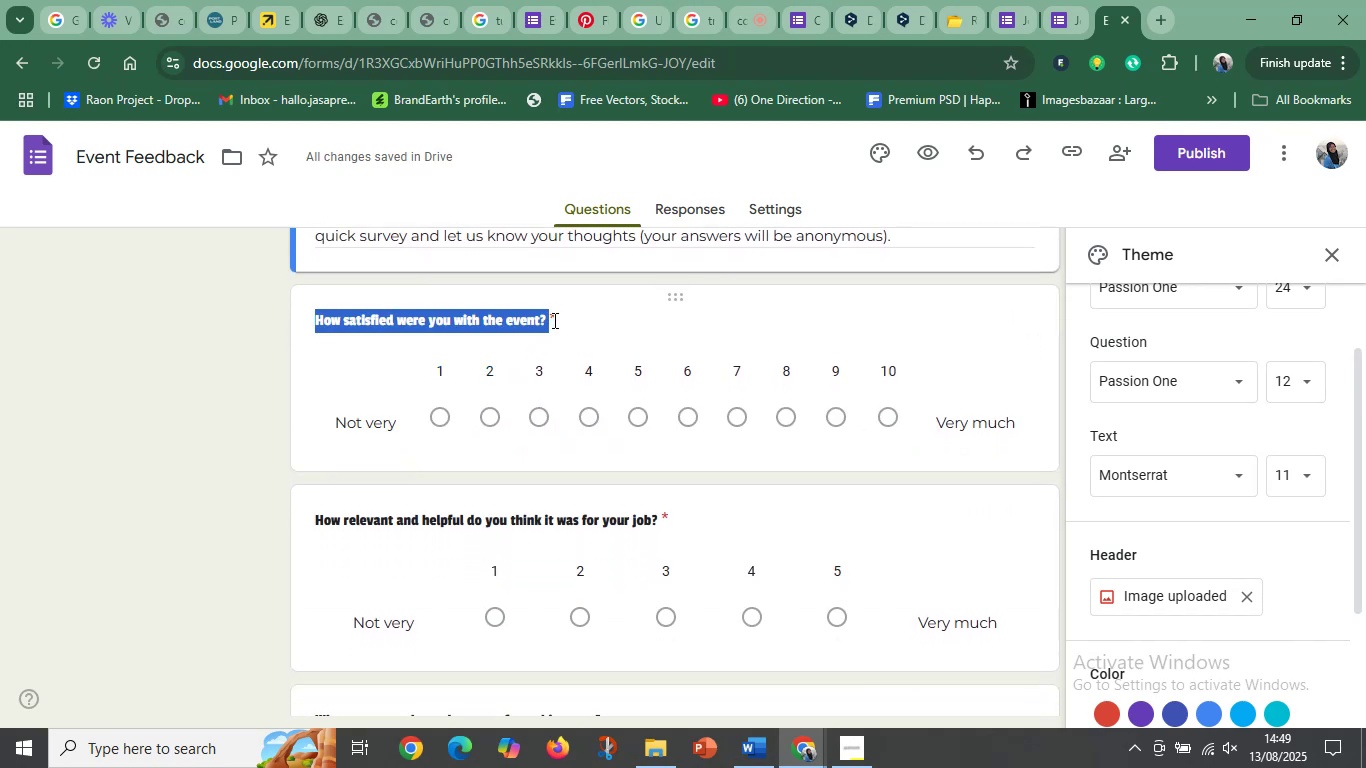 
key(Control+C)
 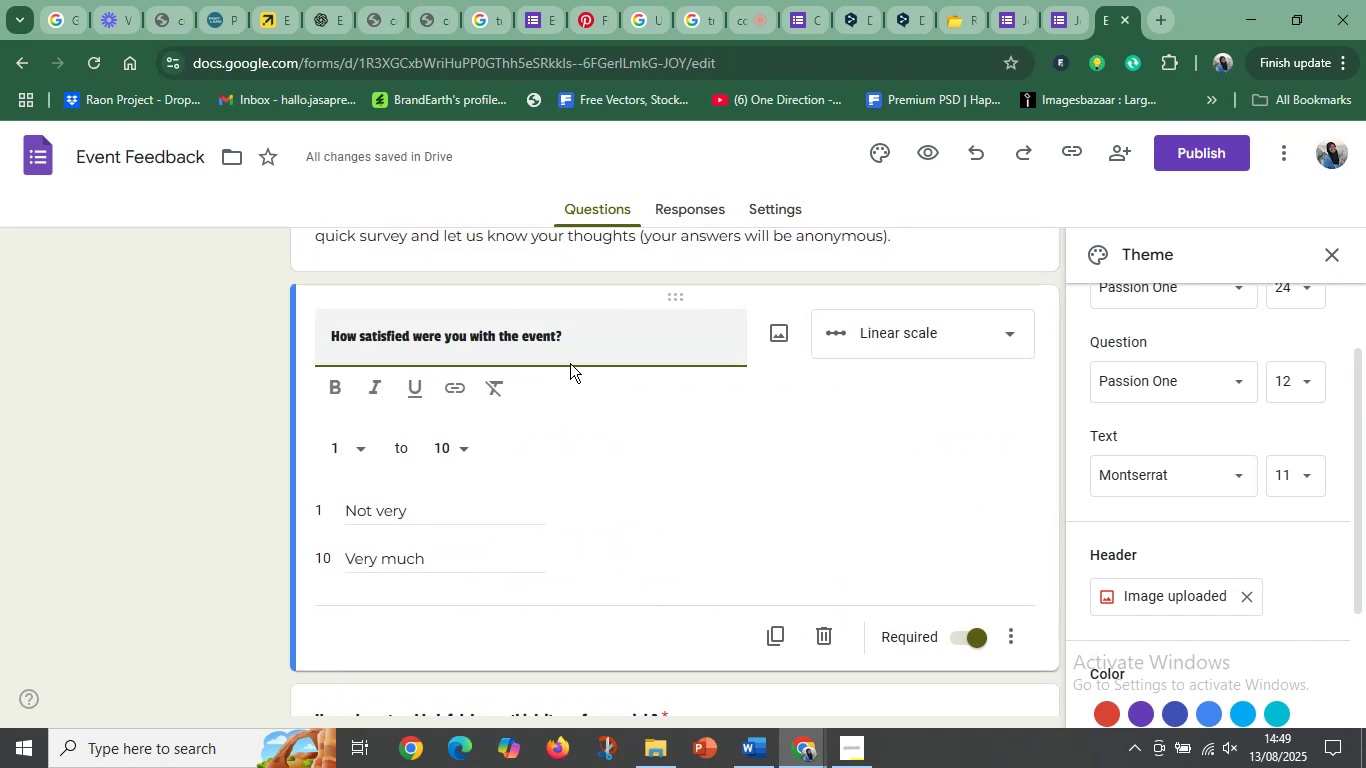 
key(Control+A)
 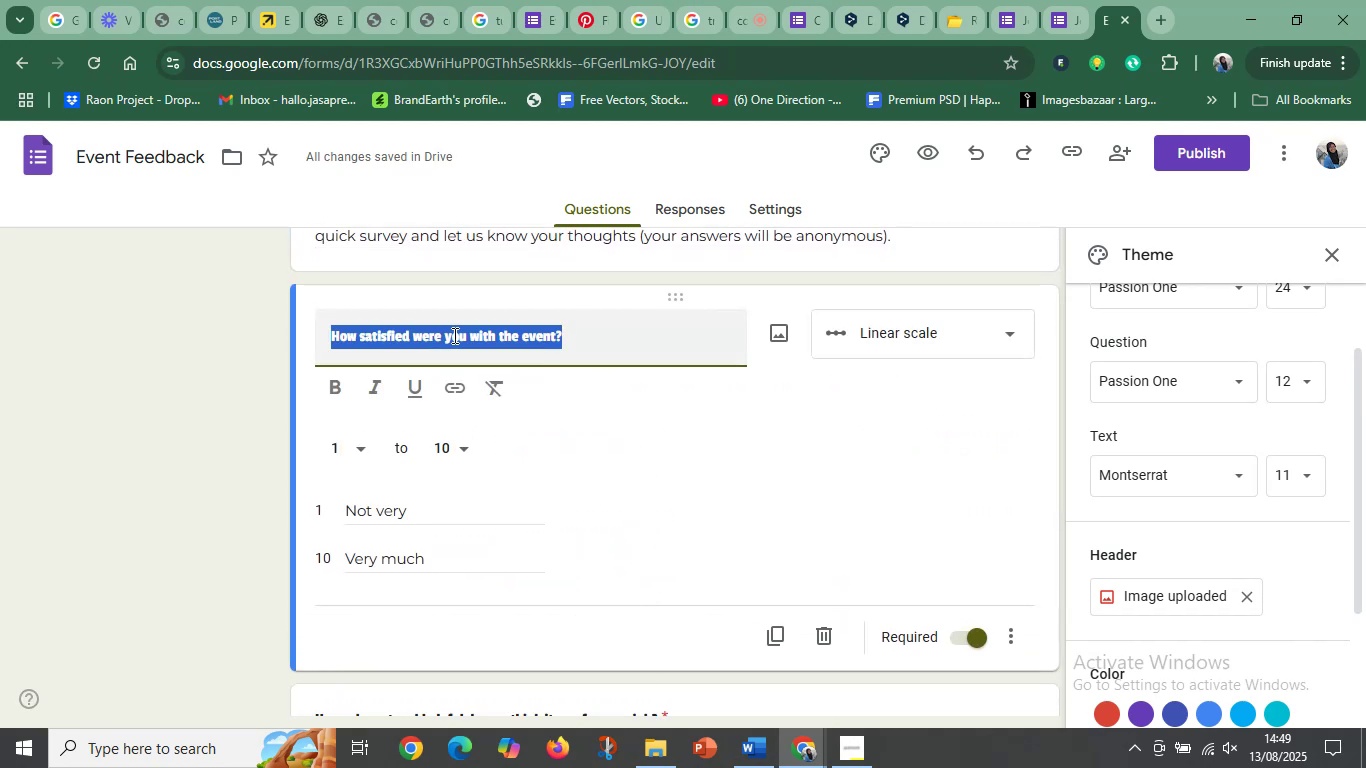 
key(Control+C)
 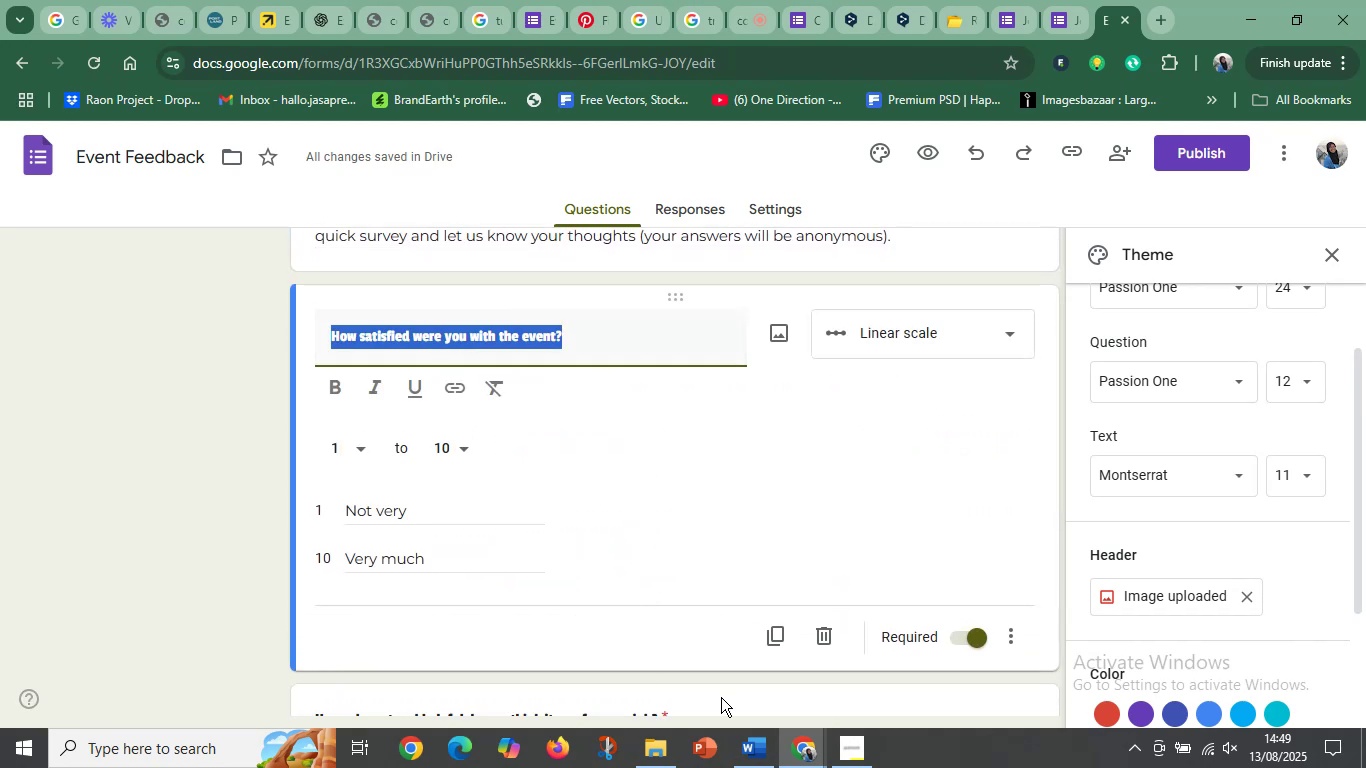 
mouse_move([737, 723])
 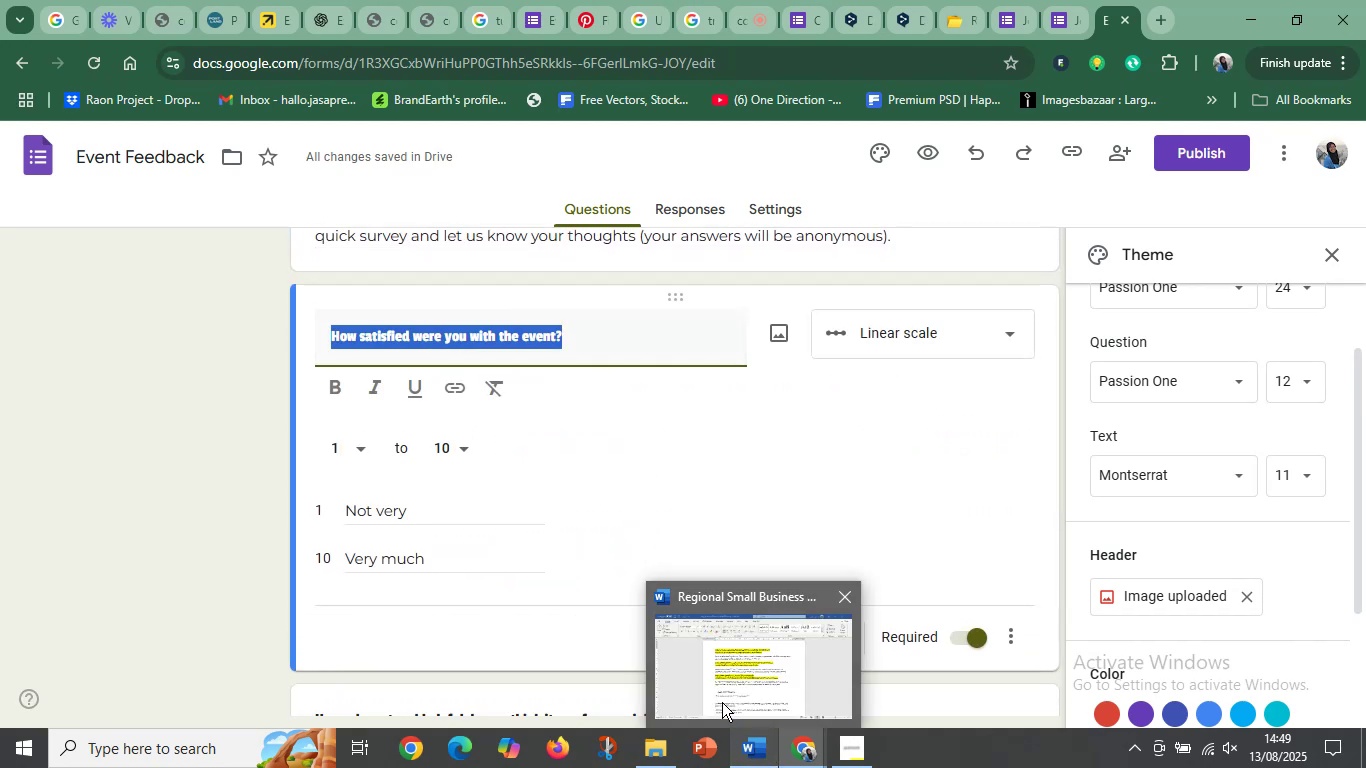 
left_click([722, 702])
 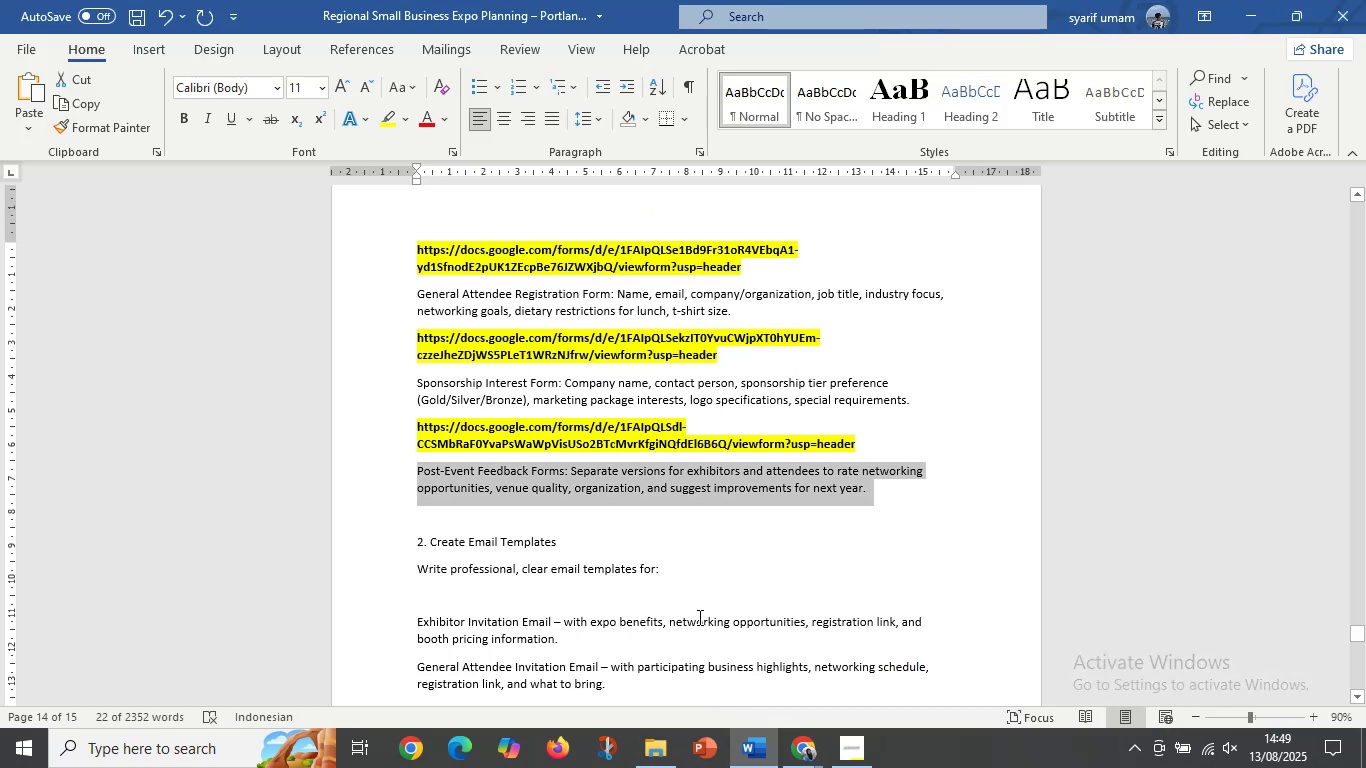 
left_click([546, 503])
 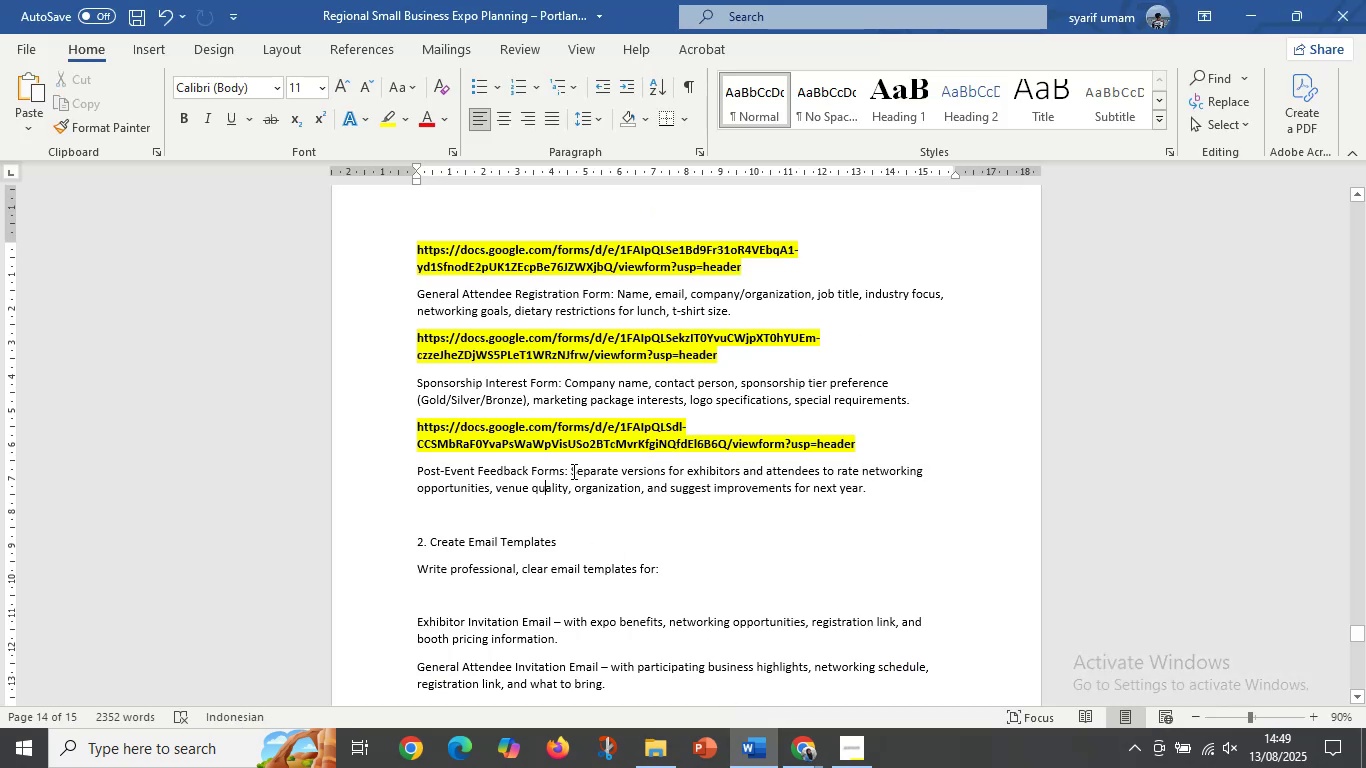 
left_click_drag(start_coordinate=[571, 471], to_coordinate=[888, 486])
 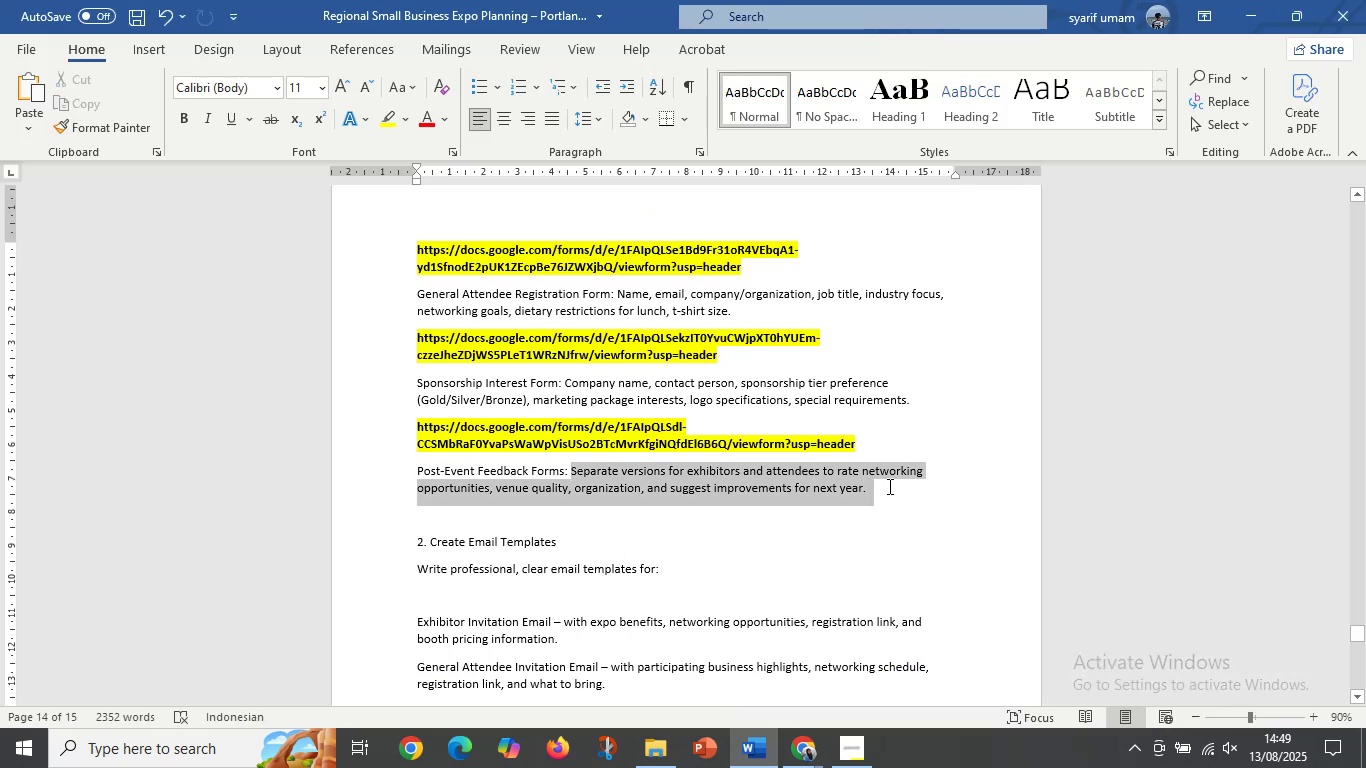 
key(Control+V)
 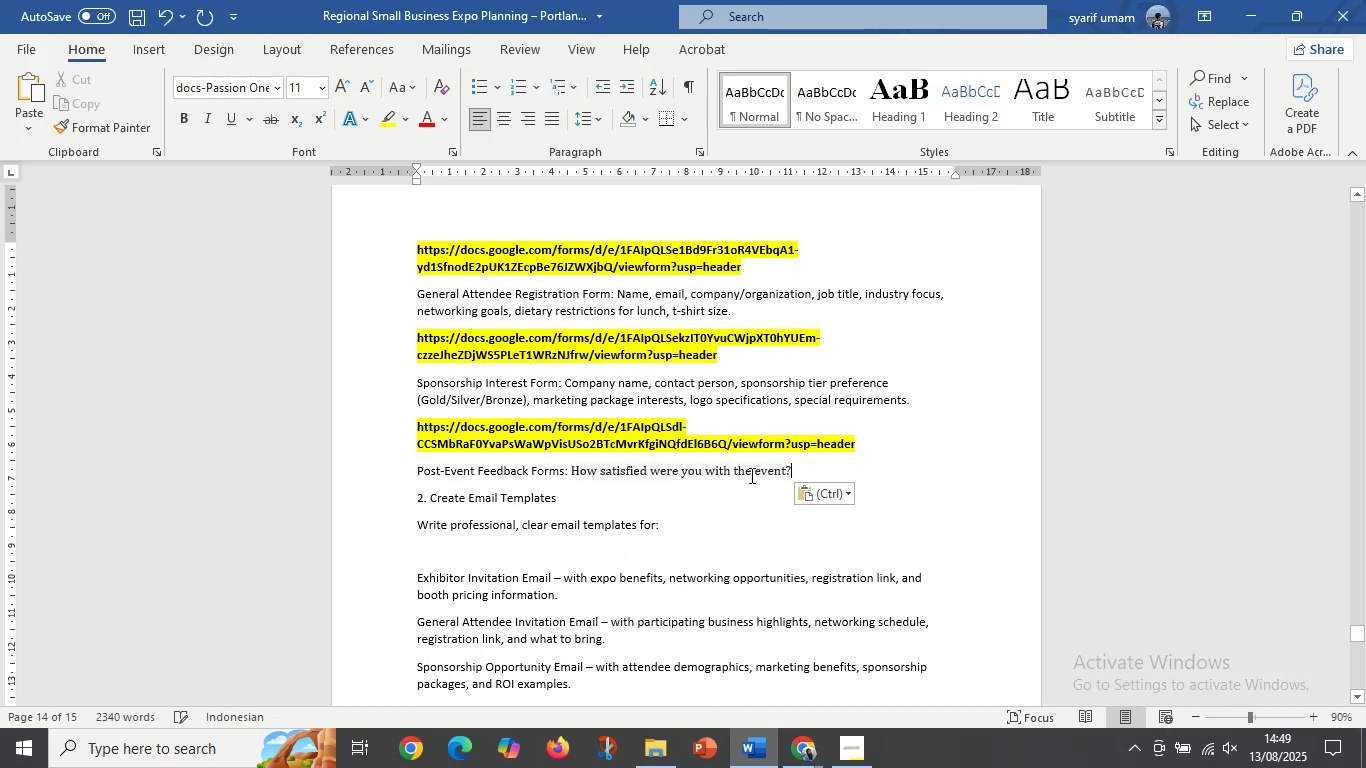 
key(Backspace)
 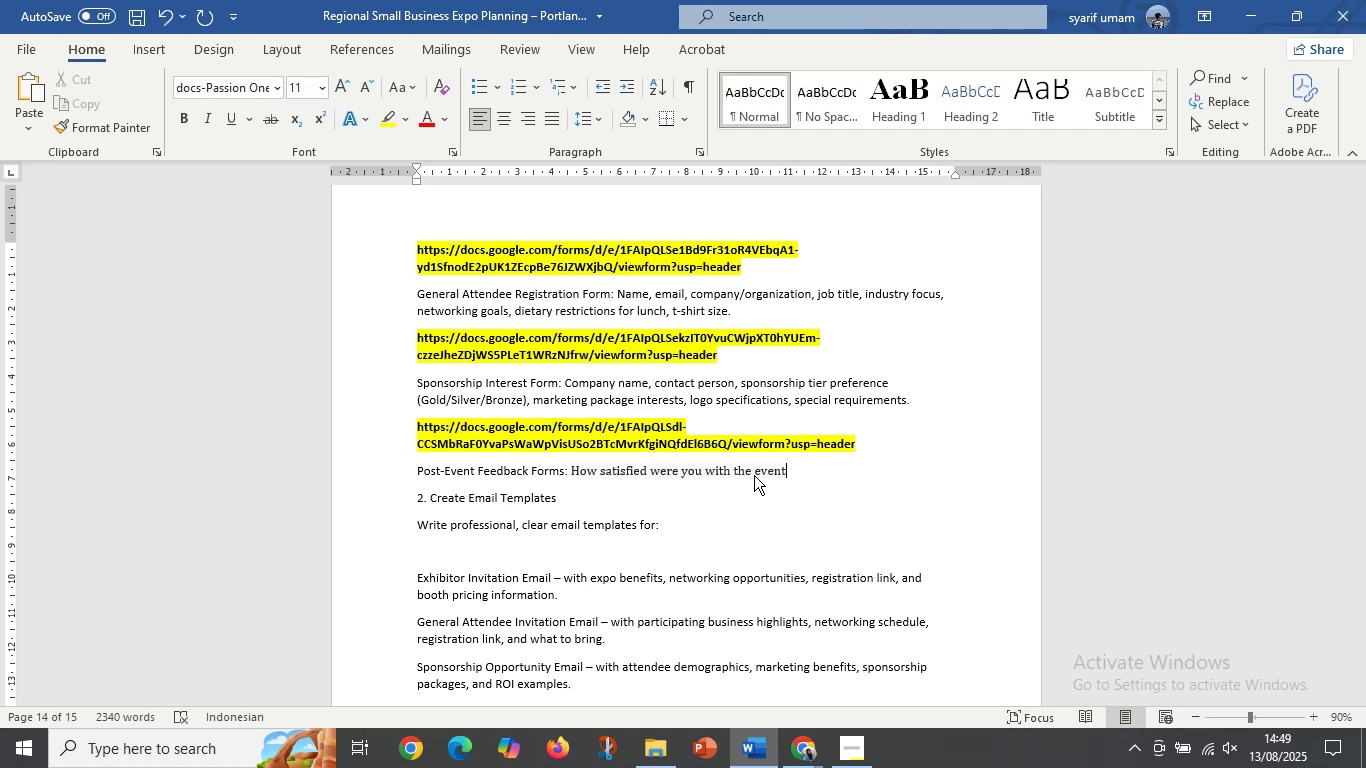 
key(Comma)
 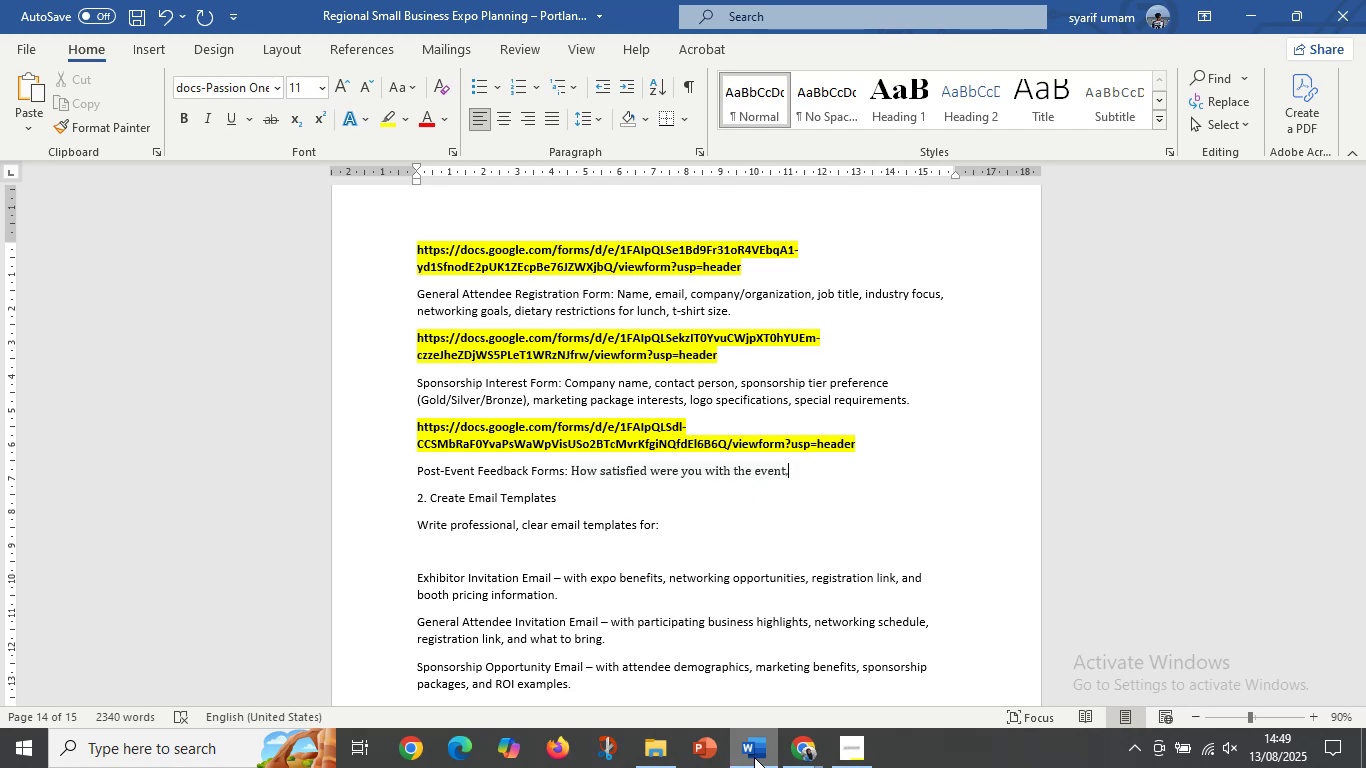 
left_click([797, 750])
 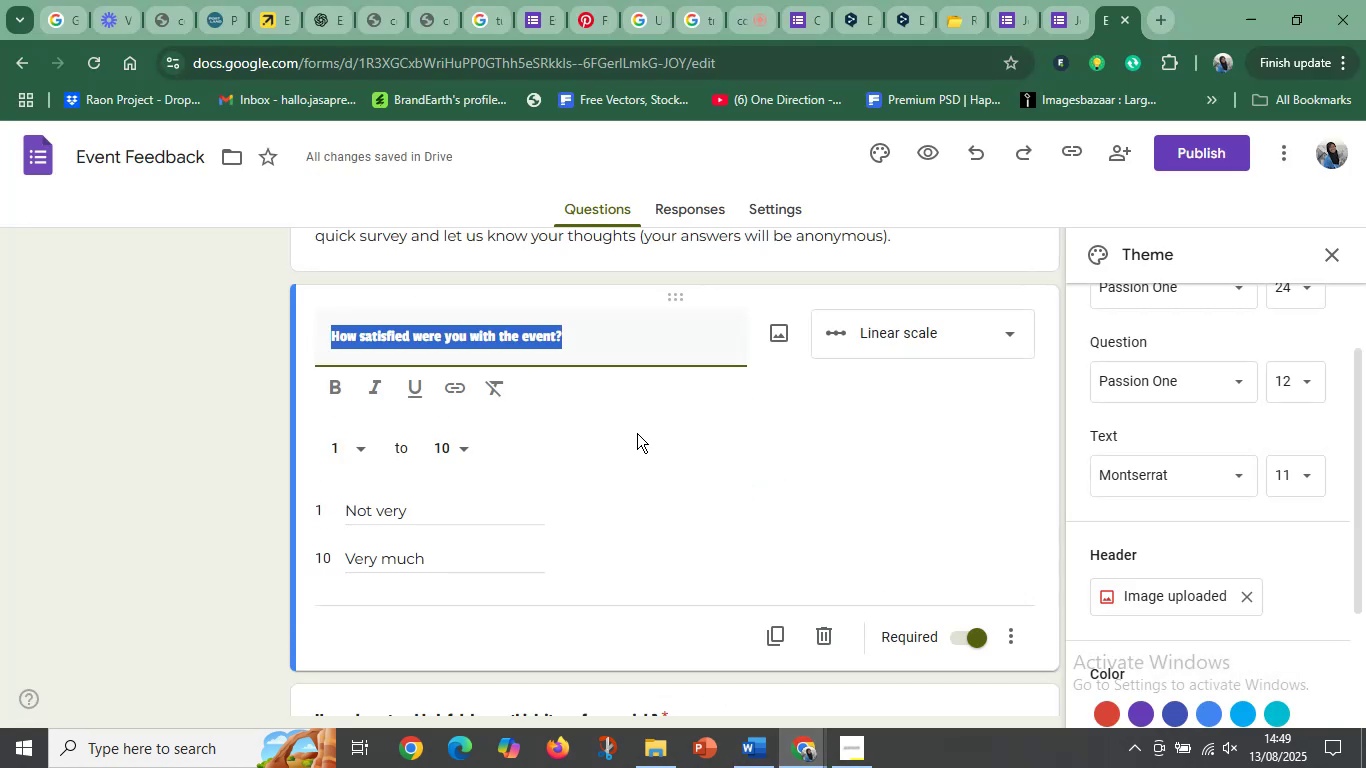 
scroll: coordinate [494, 519], scroll_direction: down, amount: 2.0
 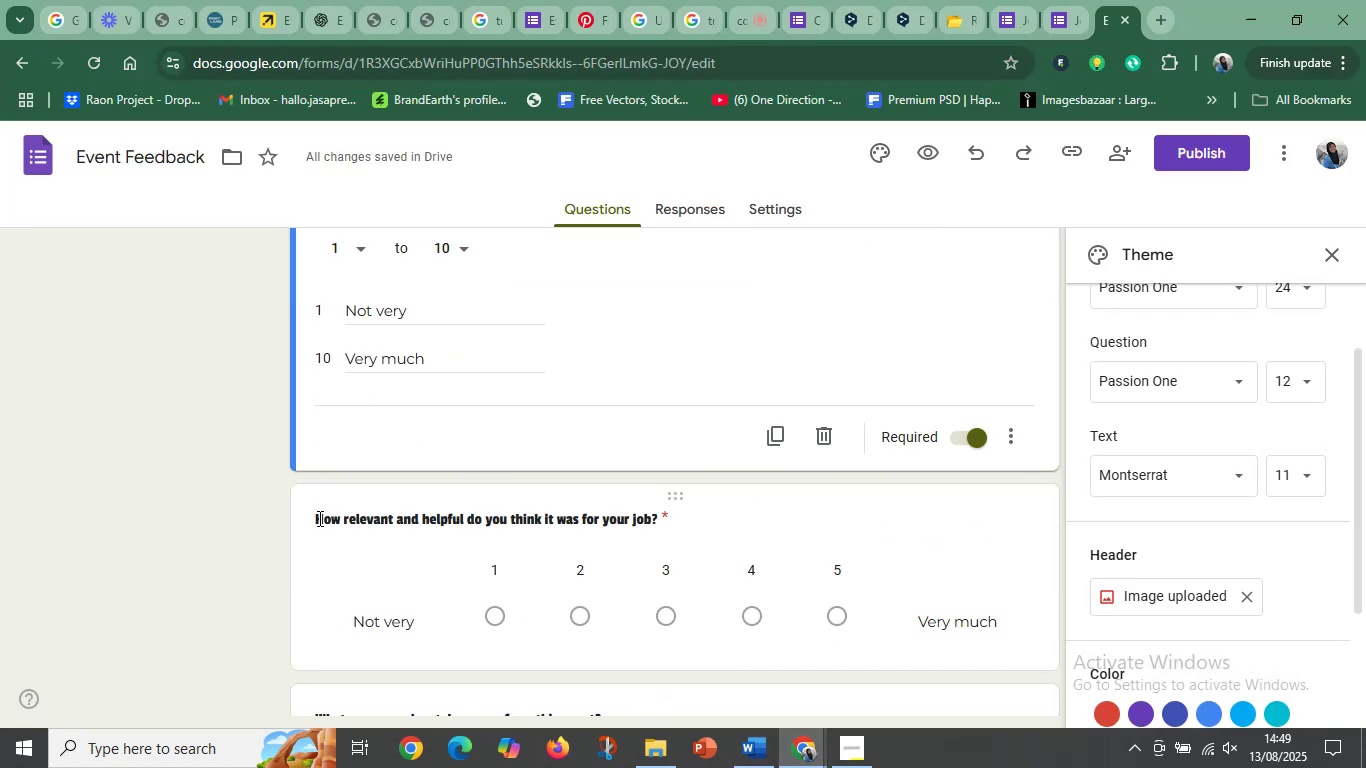 
left_click([314, 521])
 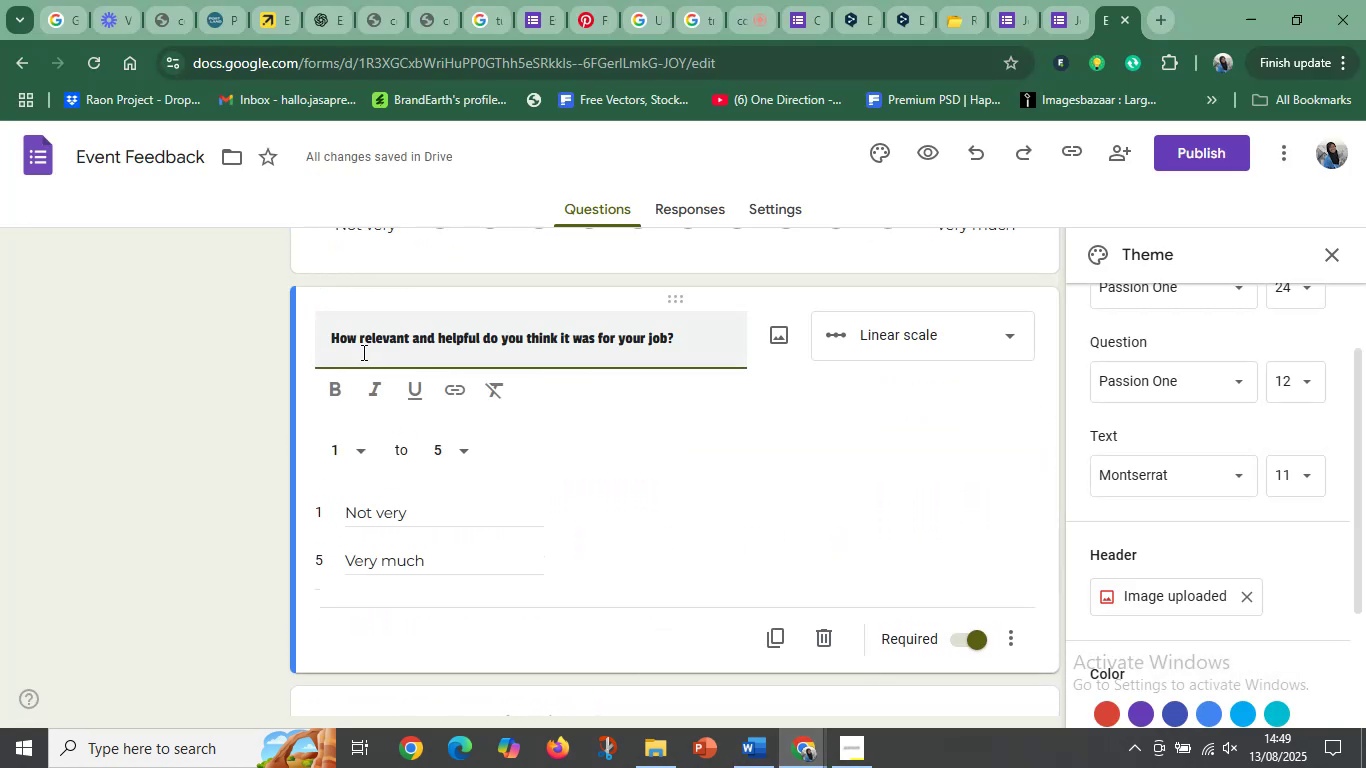 
left_click_drag(start_coordinate=[331, 336], to_coordinate=[680, 337])
 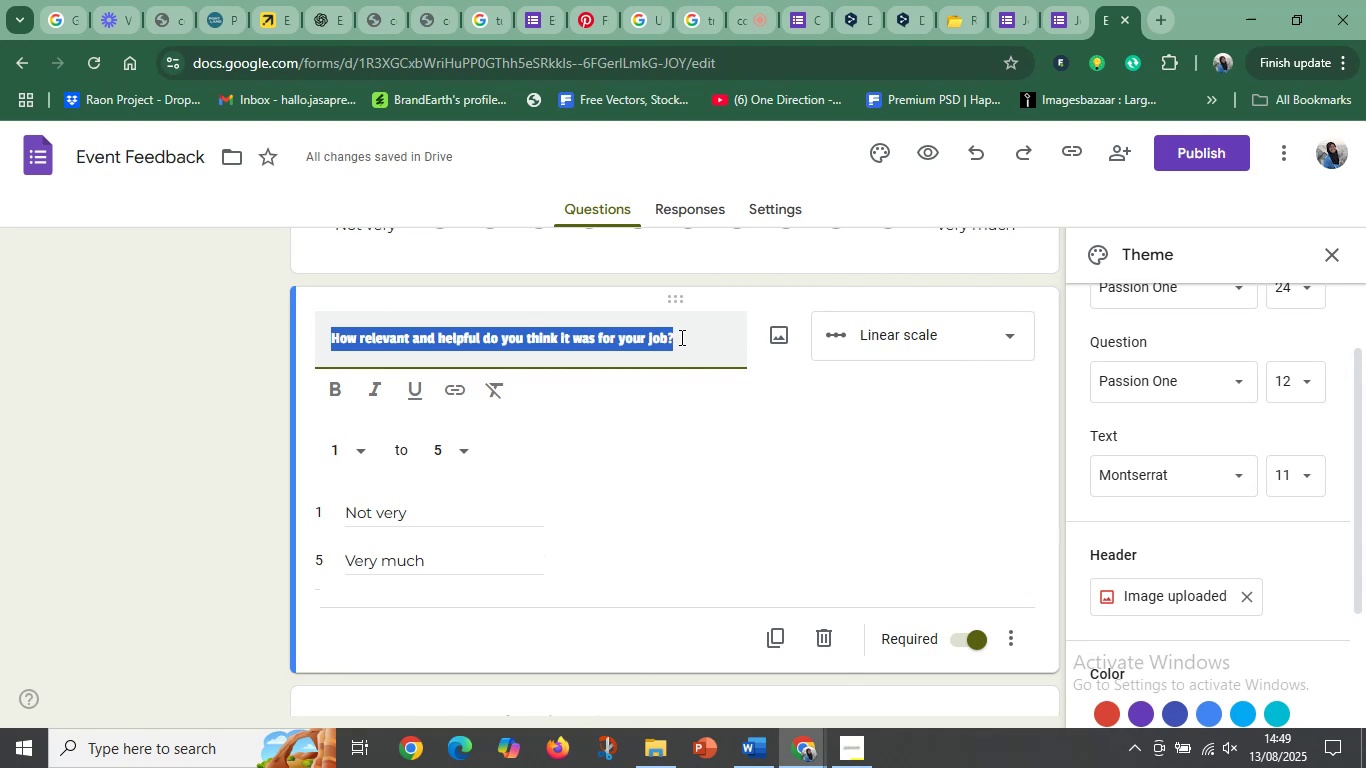 
key(Control+C)
 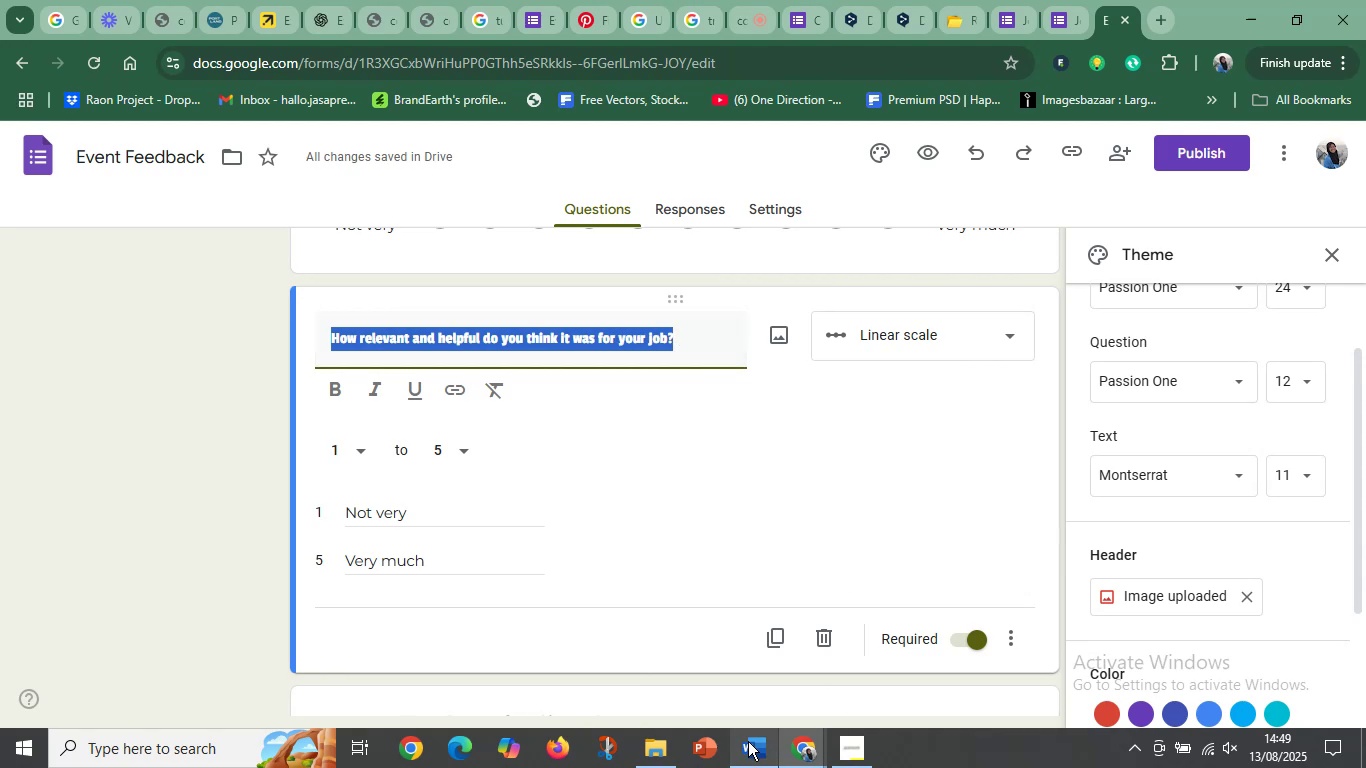 
left_click([748, 741])
 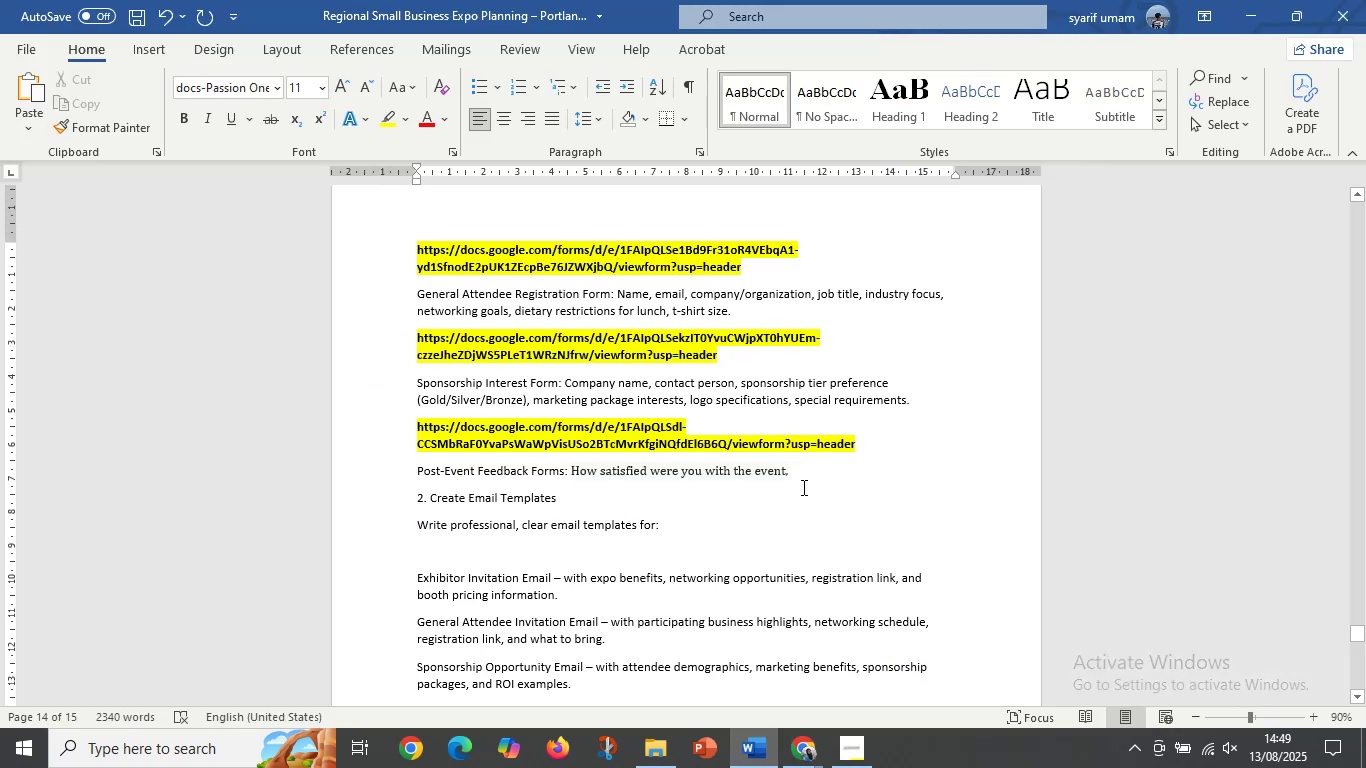 
hold_key(key=ControlLeft, duration=0.72)
 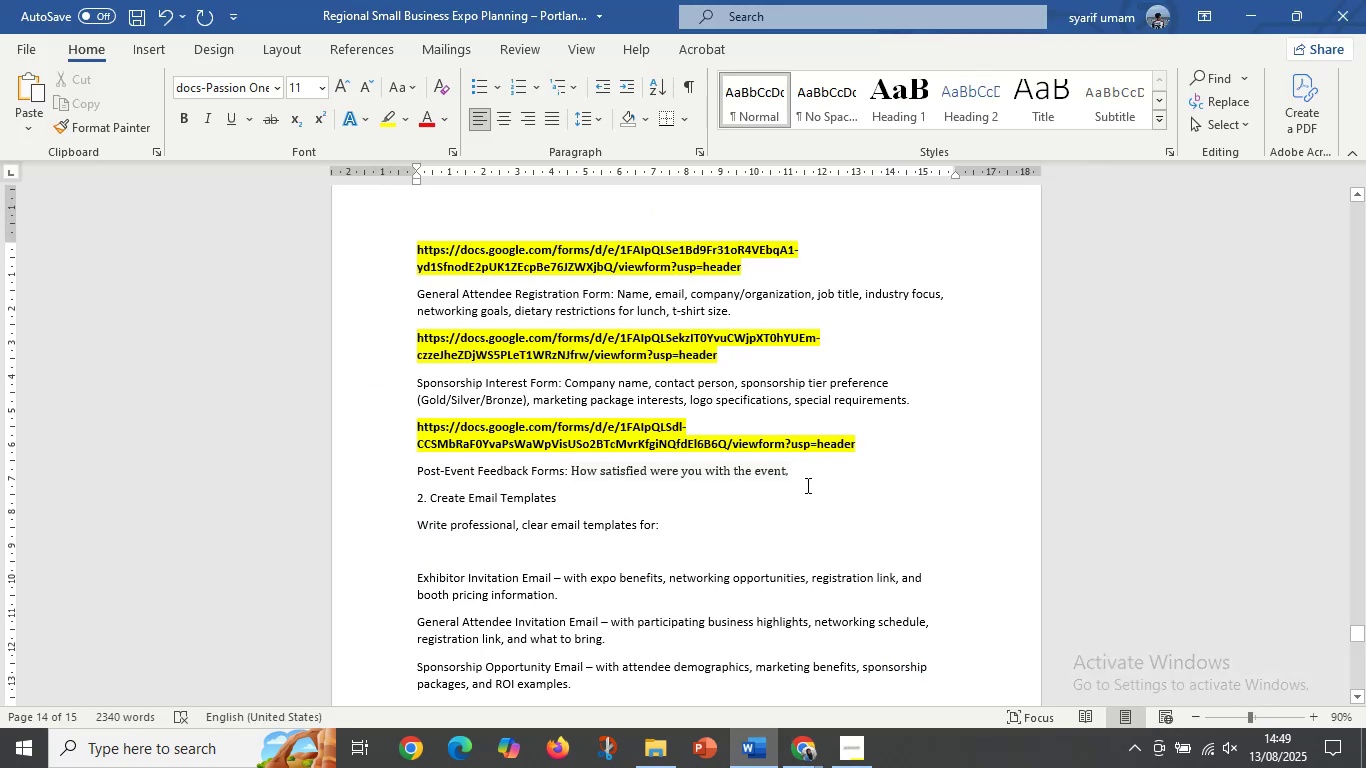 
key(Space)
 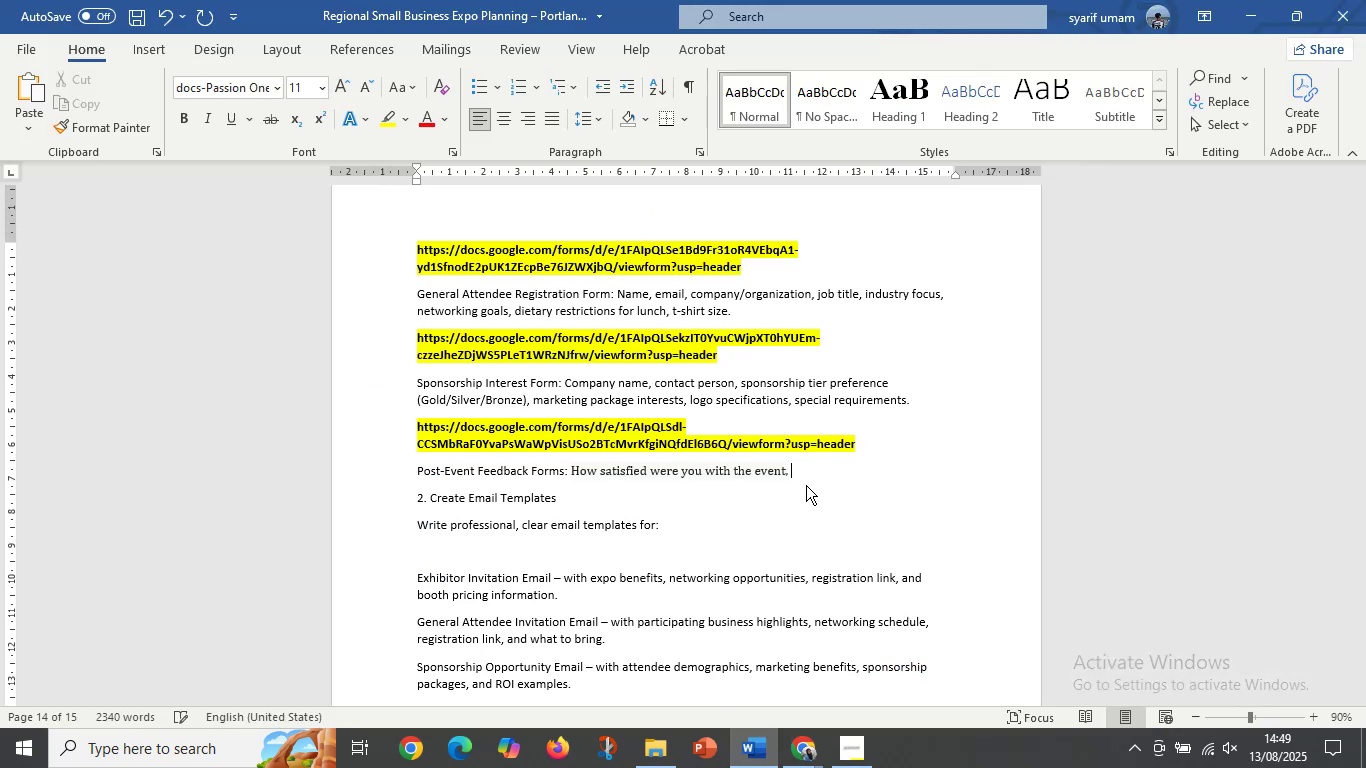 
key(Control+V)
 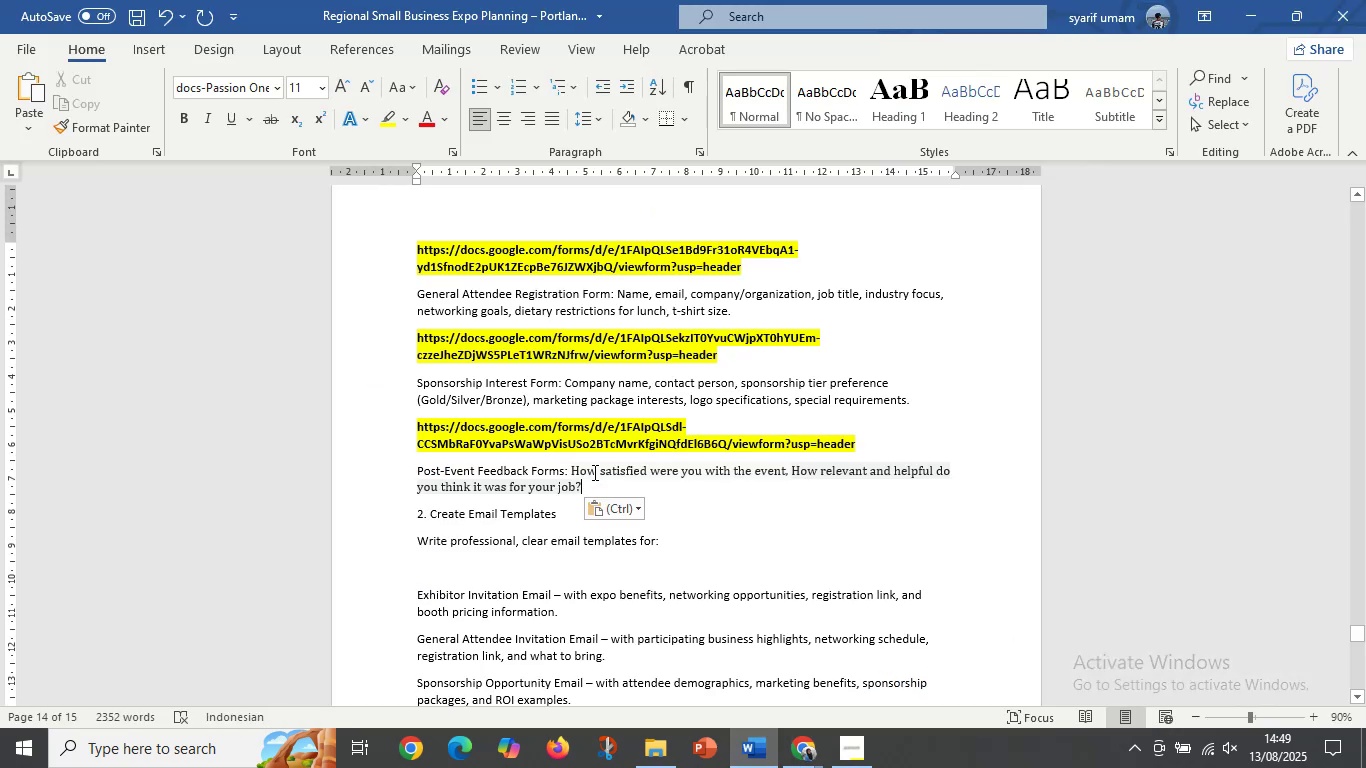 
key(Backspace)
 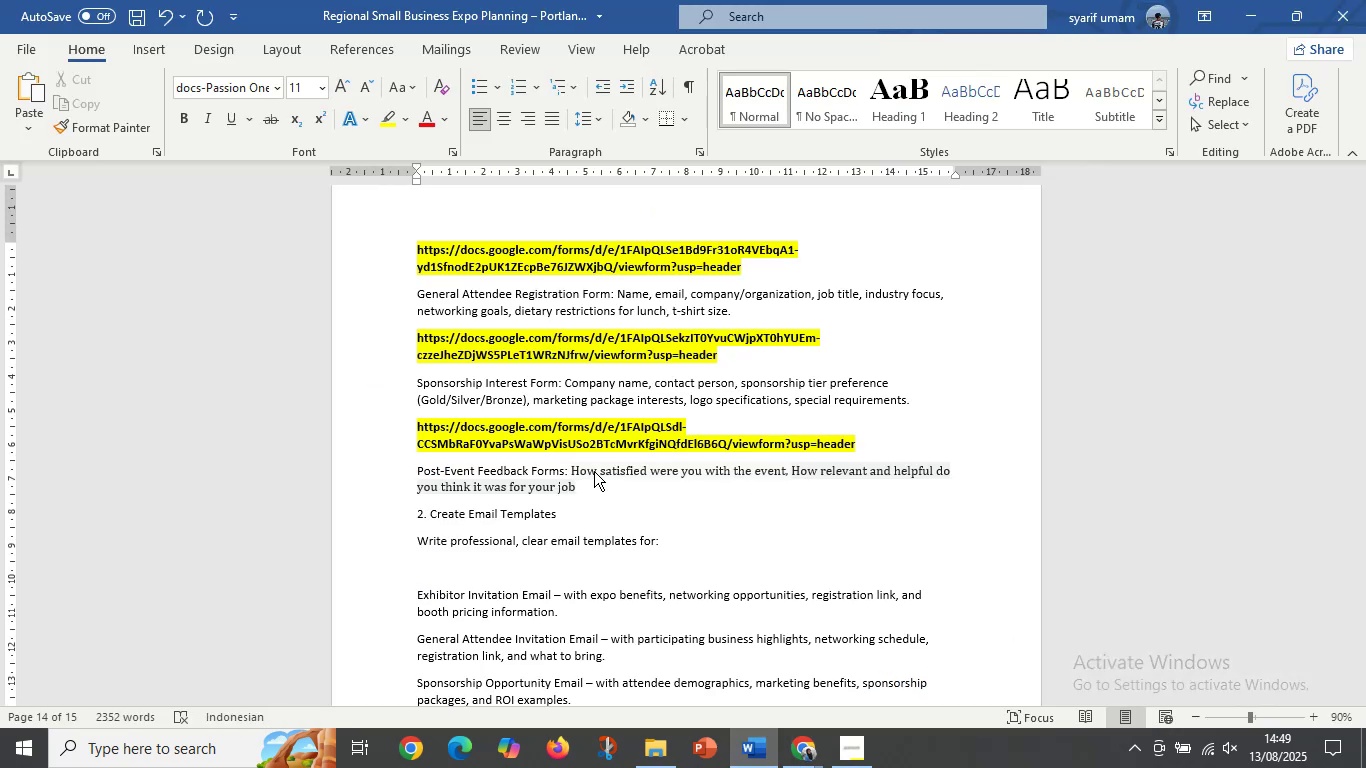 
key(Comma)
 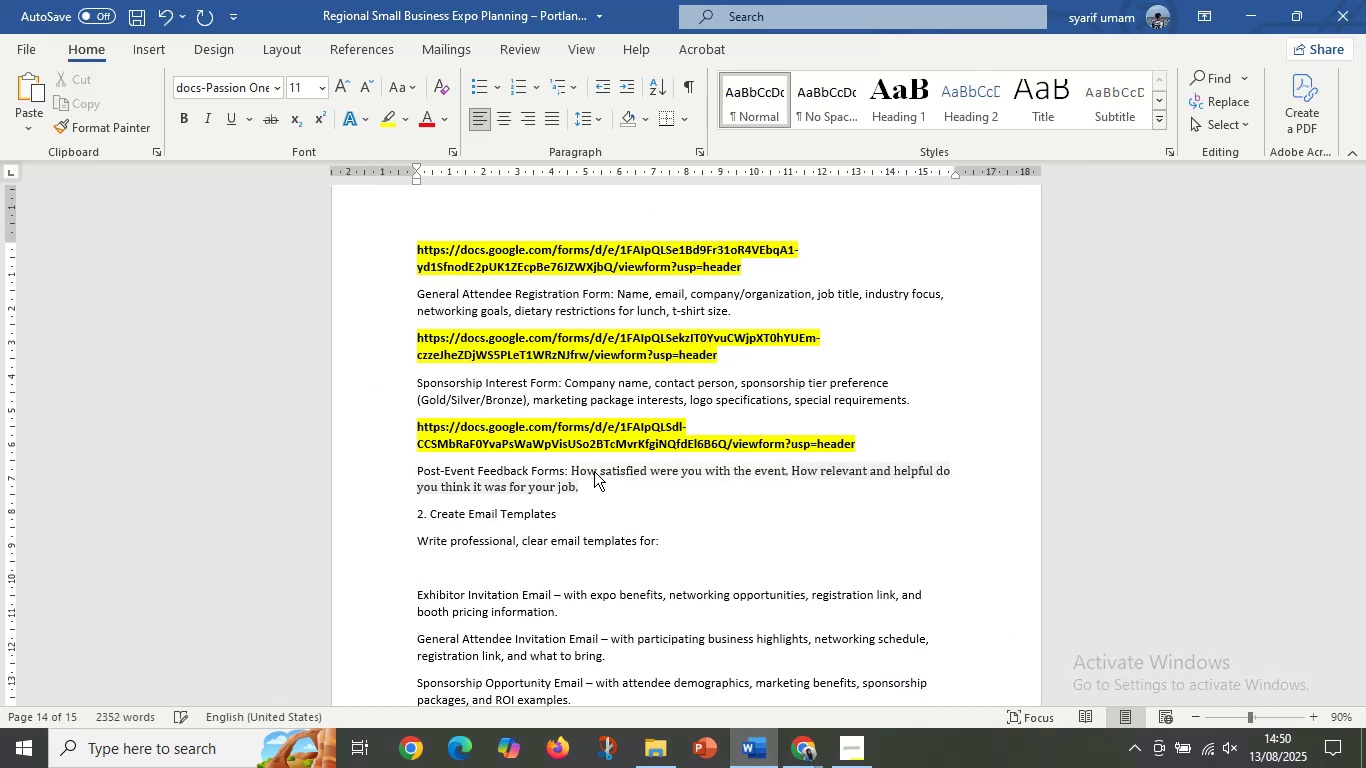 
key(Space)
 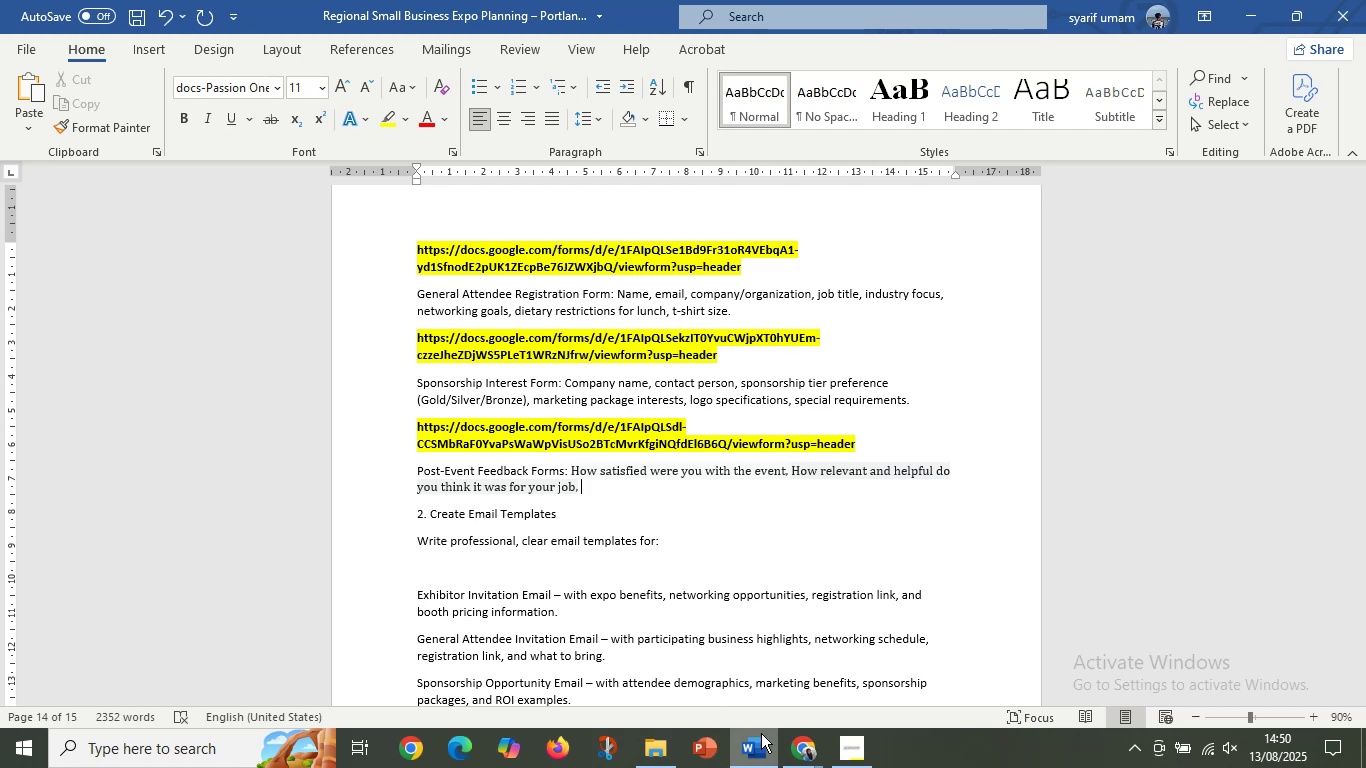 
left_click([792, 741])
 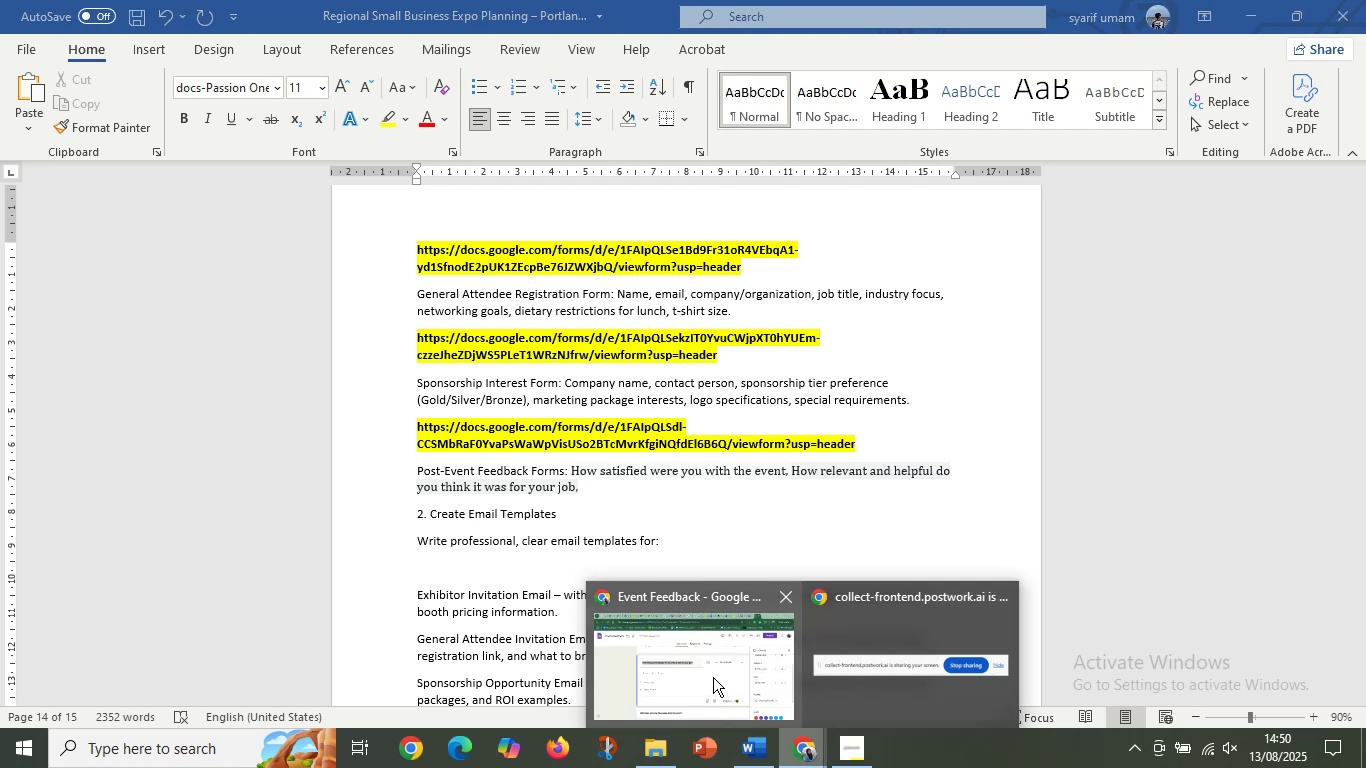 
left_click([713, 677])
 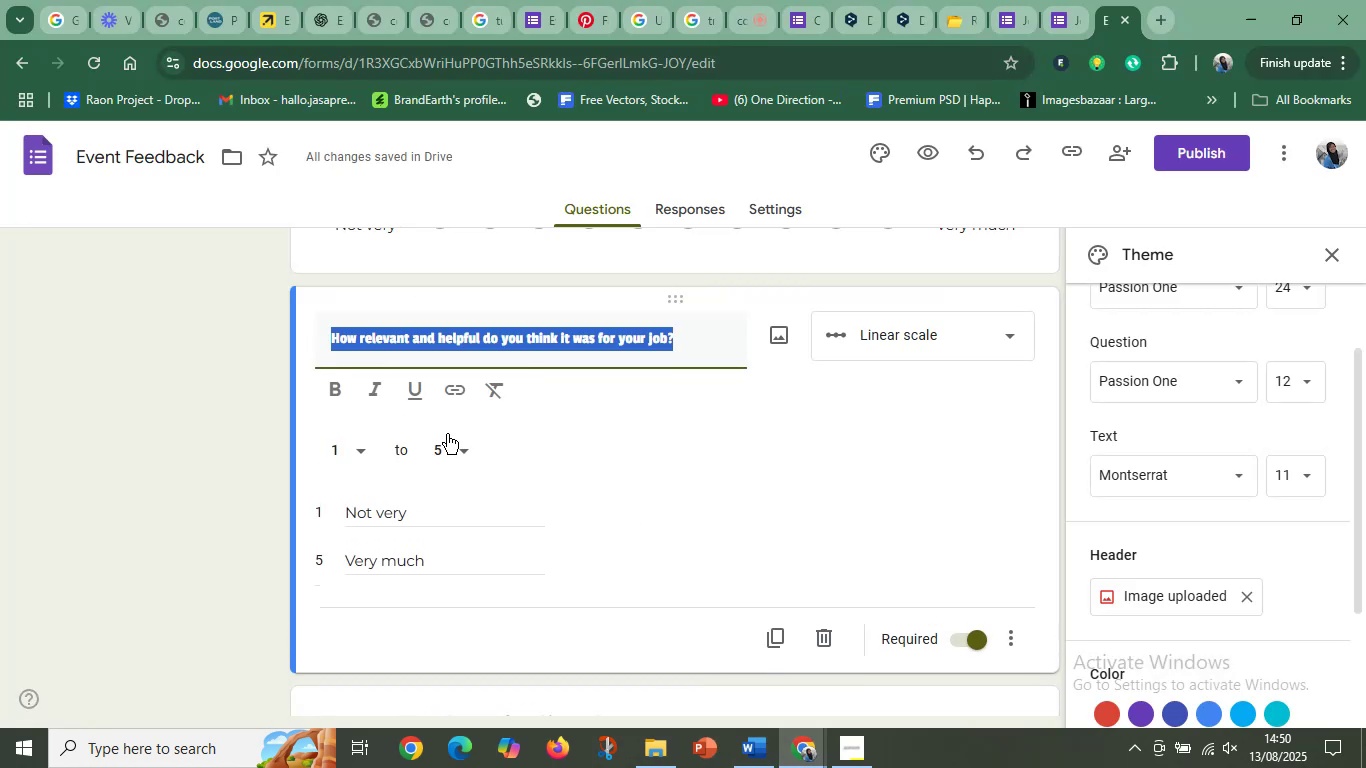 
scroll: coordinate [489, 490], scroll_direction: down, amount: 3.0
 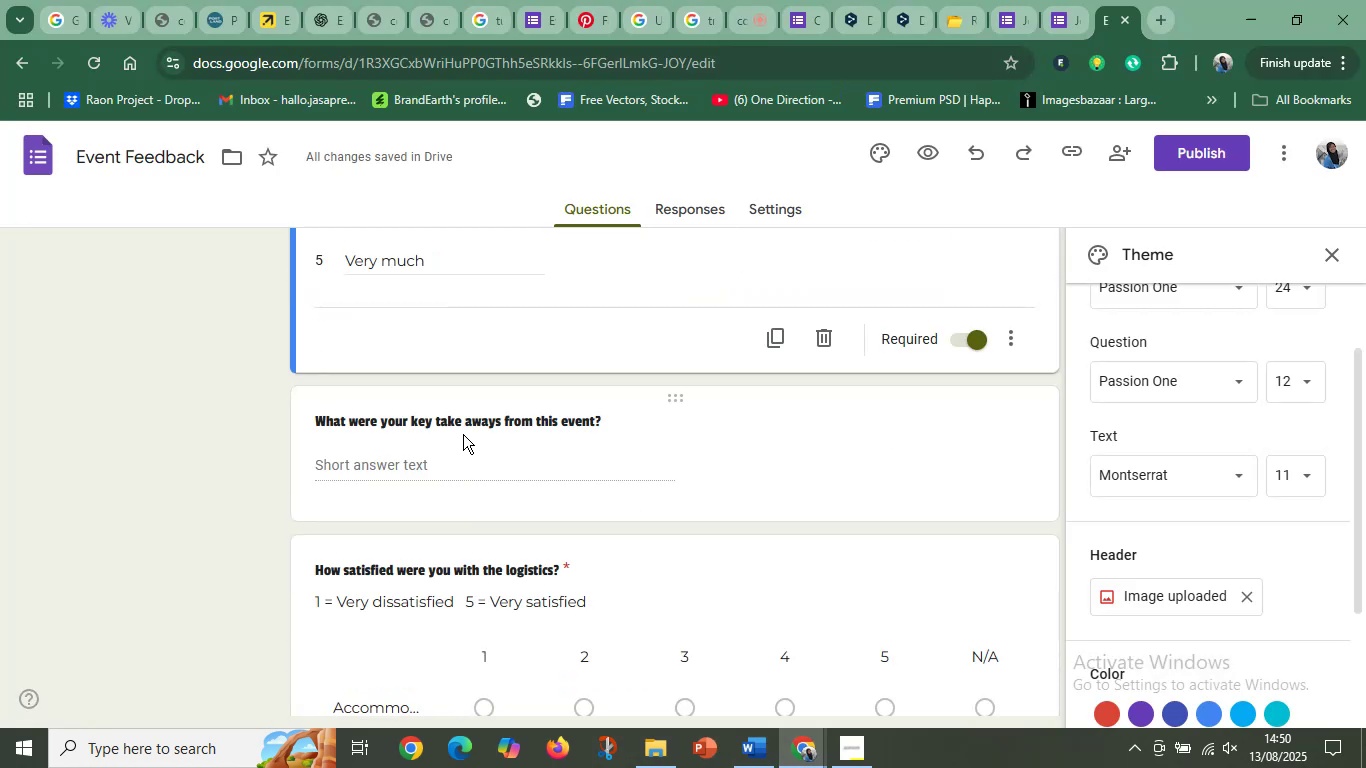 
left_click([468, 430])
 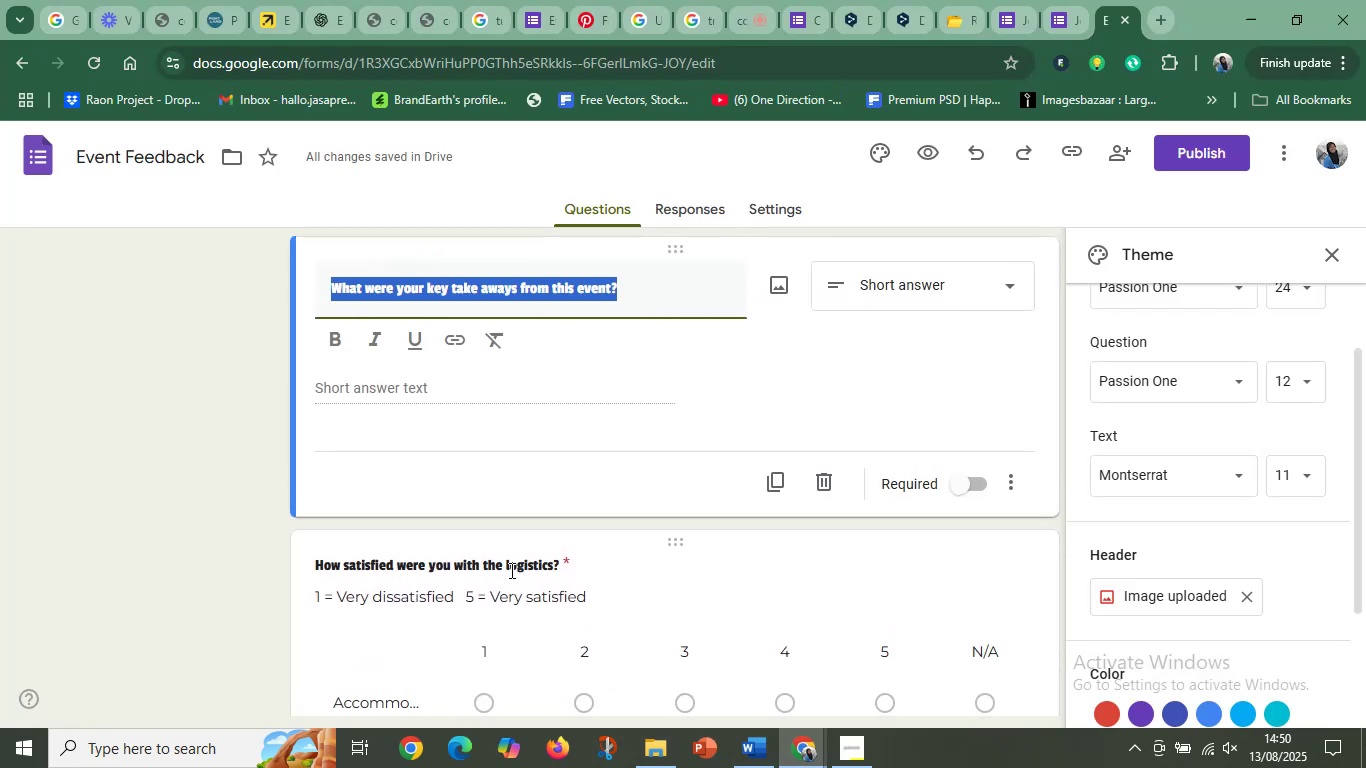 
left_click([518, 569])
 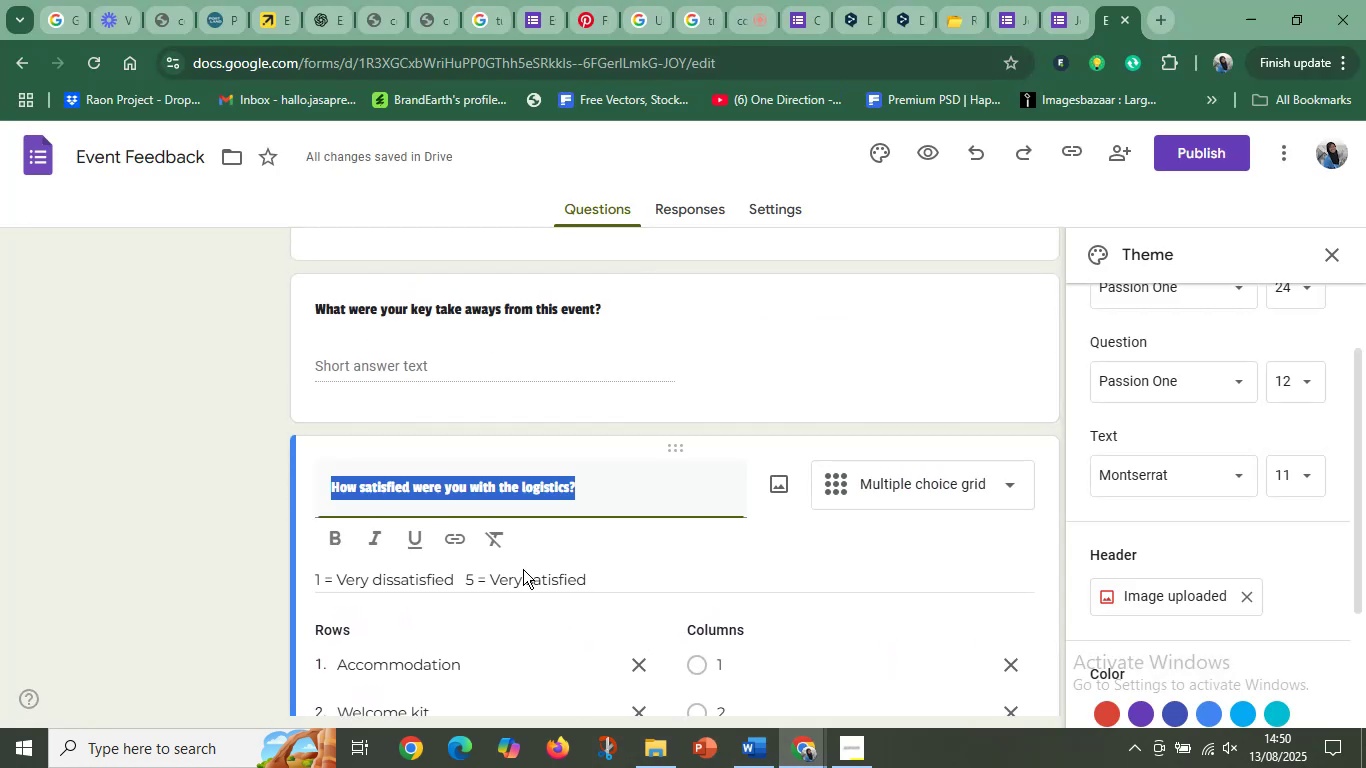 
key(Control+C)
 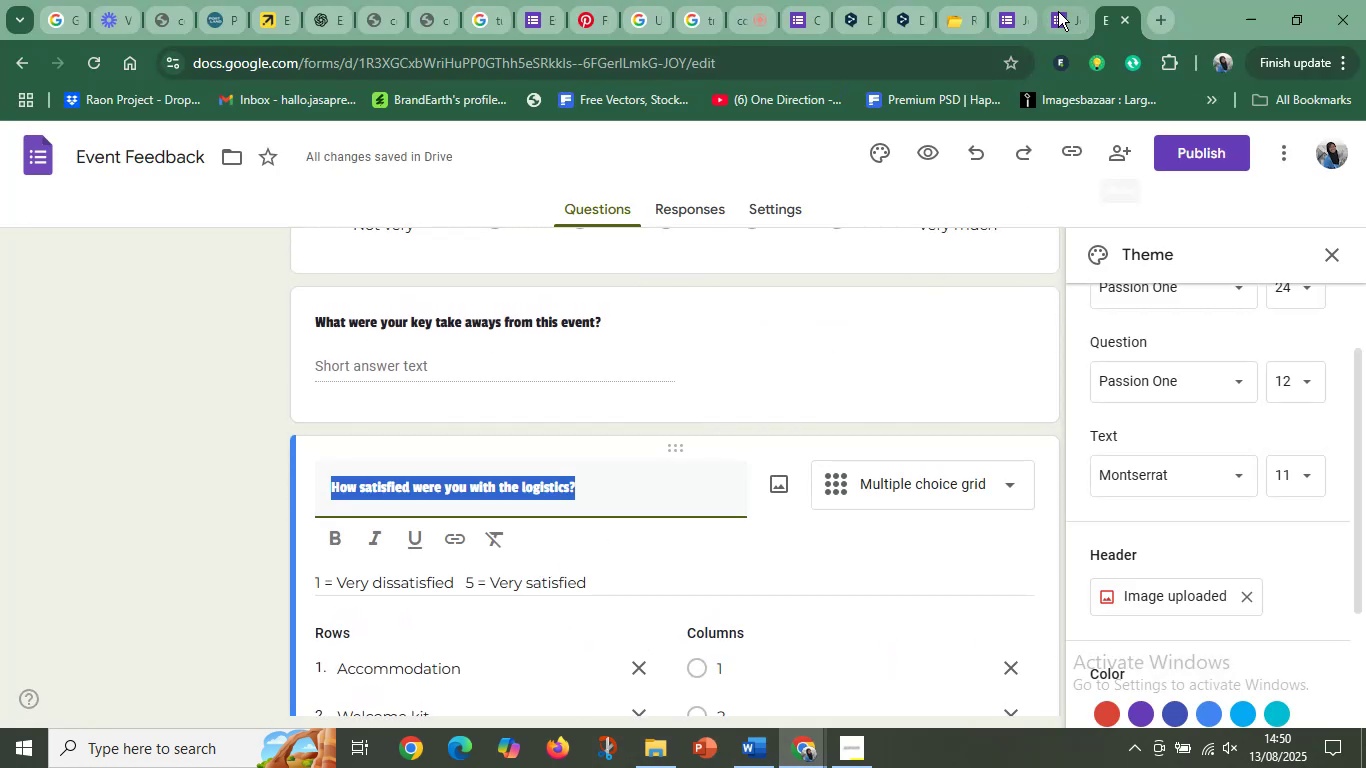 
left_click([1058, 10])
 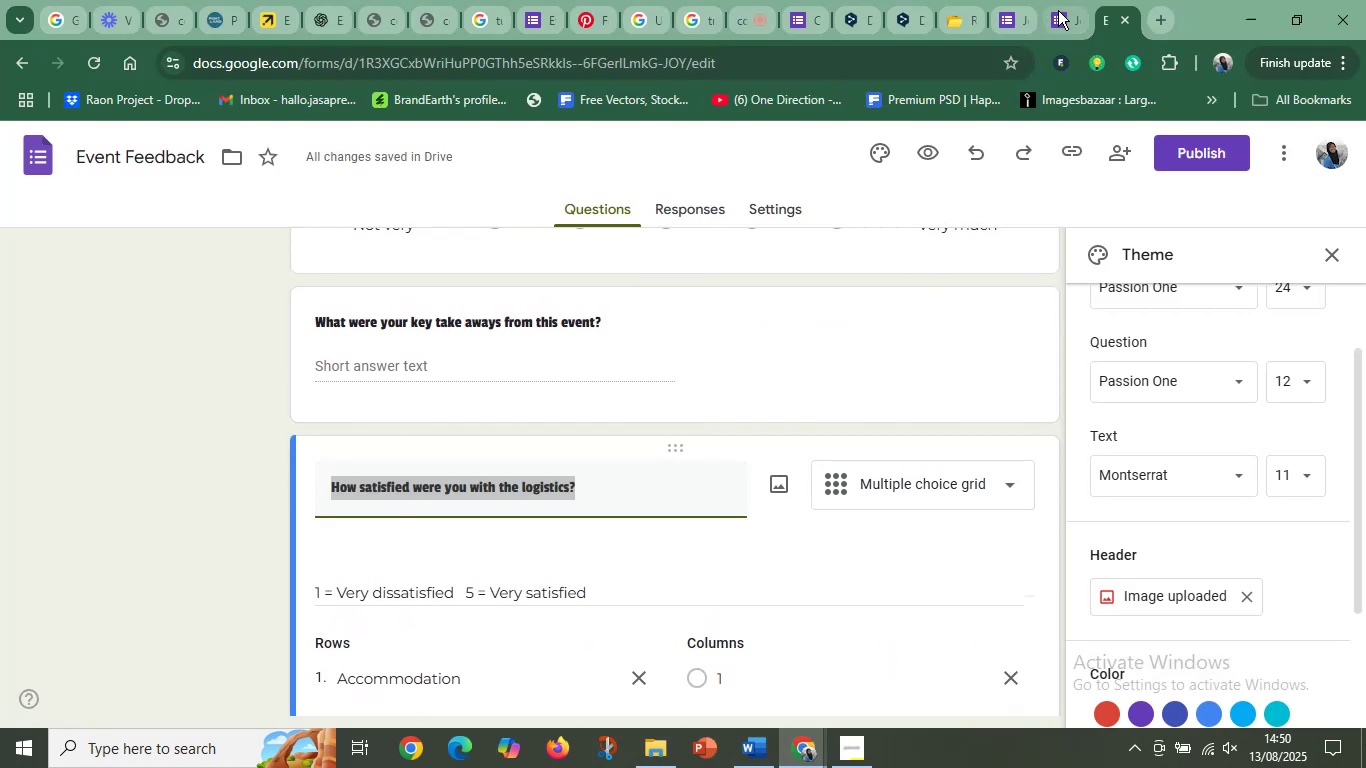 
mouse_move([1020, 22])
 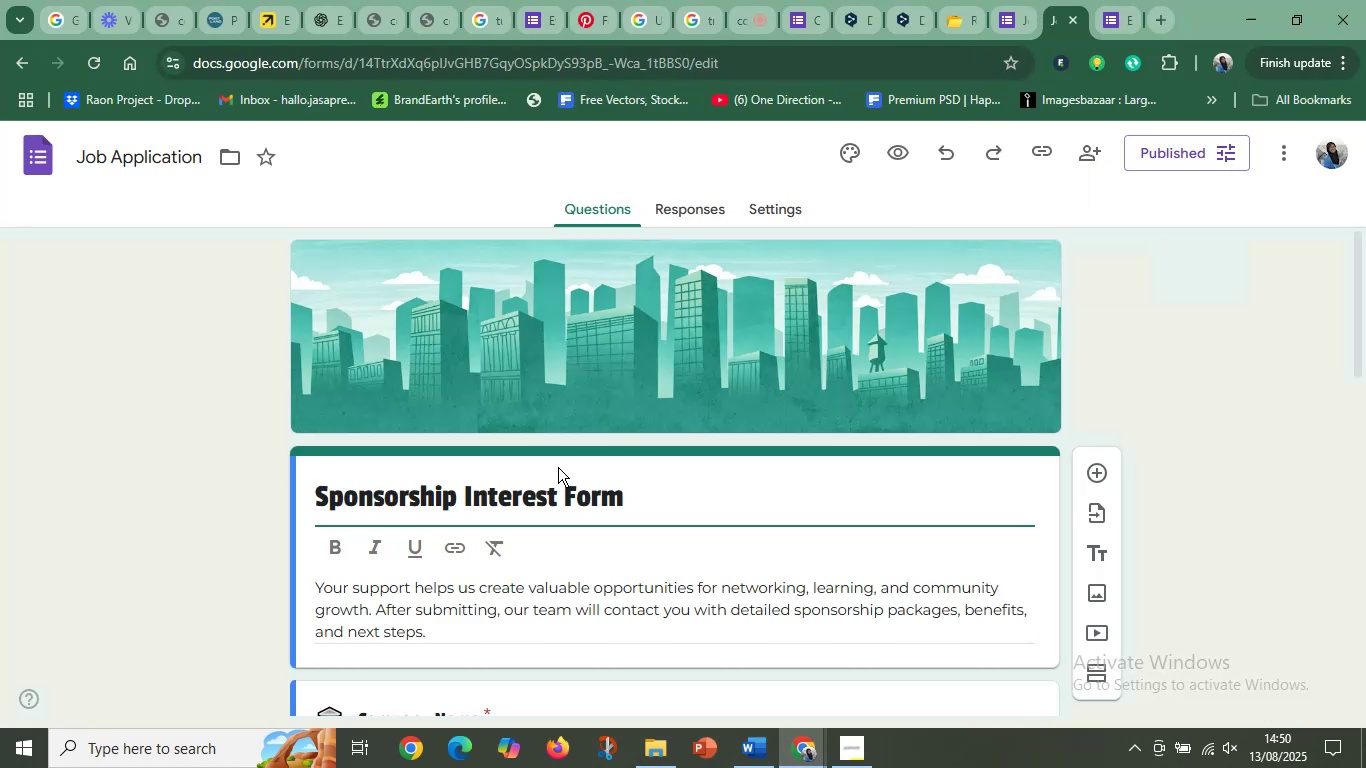 
scroll: coordinate [577, 487], scroll_direction: down, amount: 16.0
 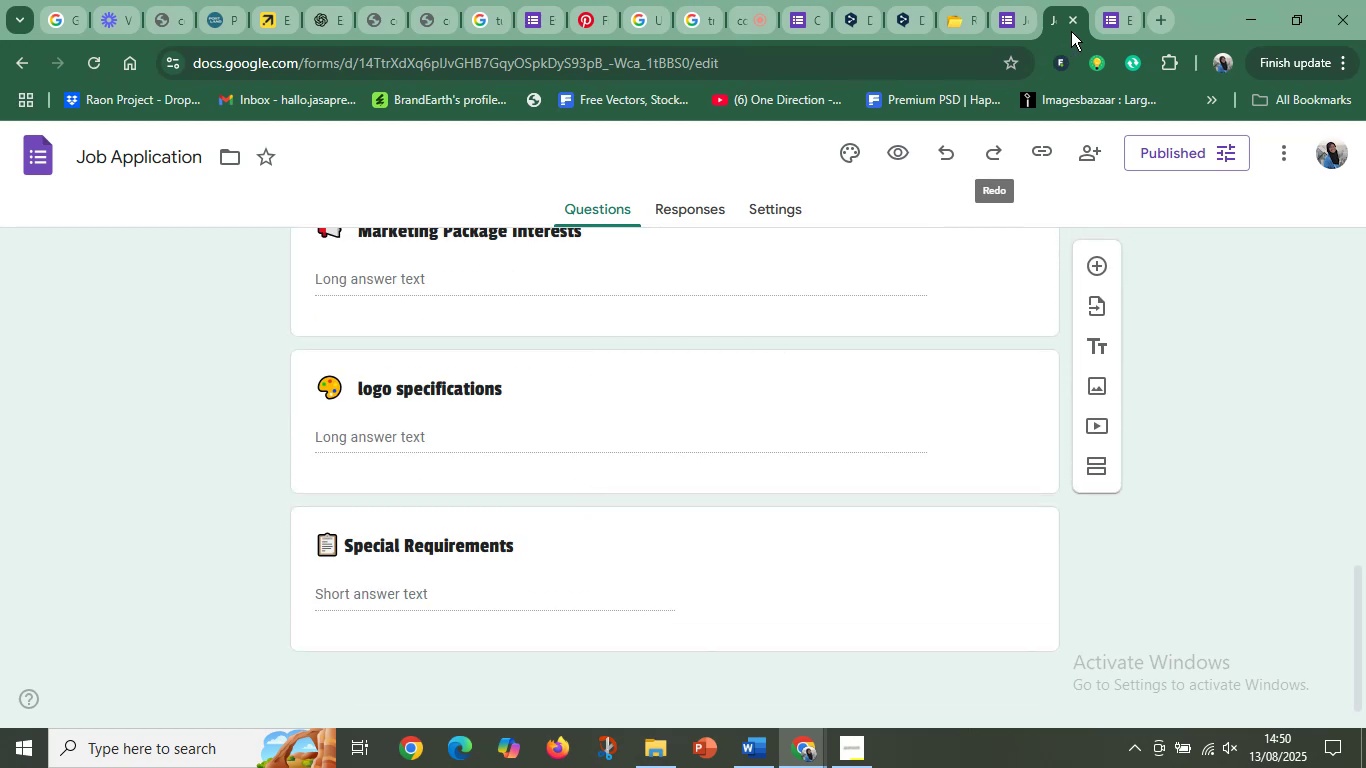 
left_click([1104, 6])
 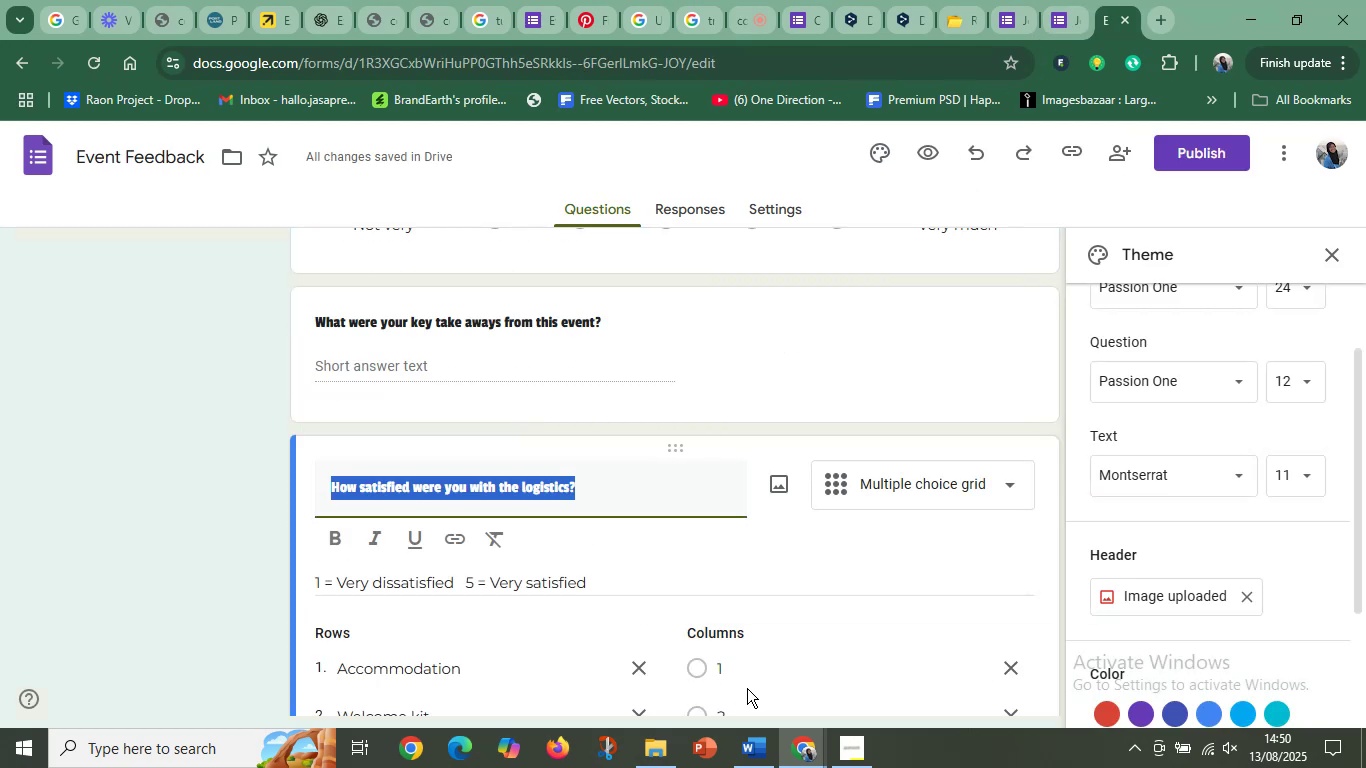 
left_click([768, 738])
 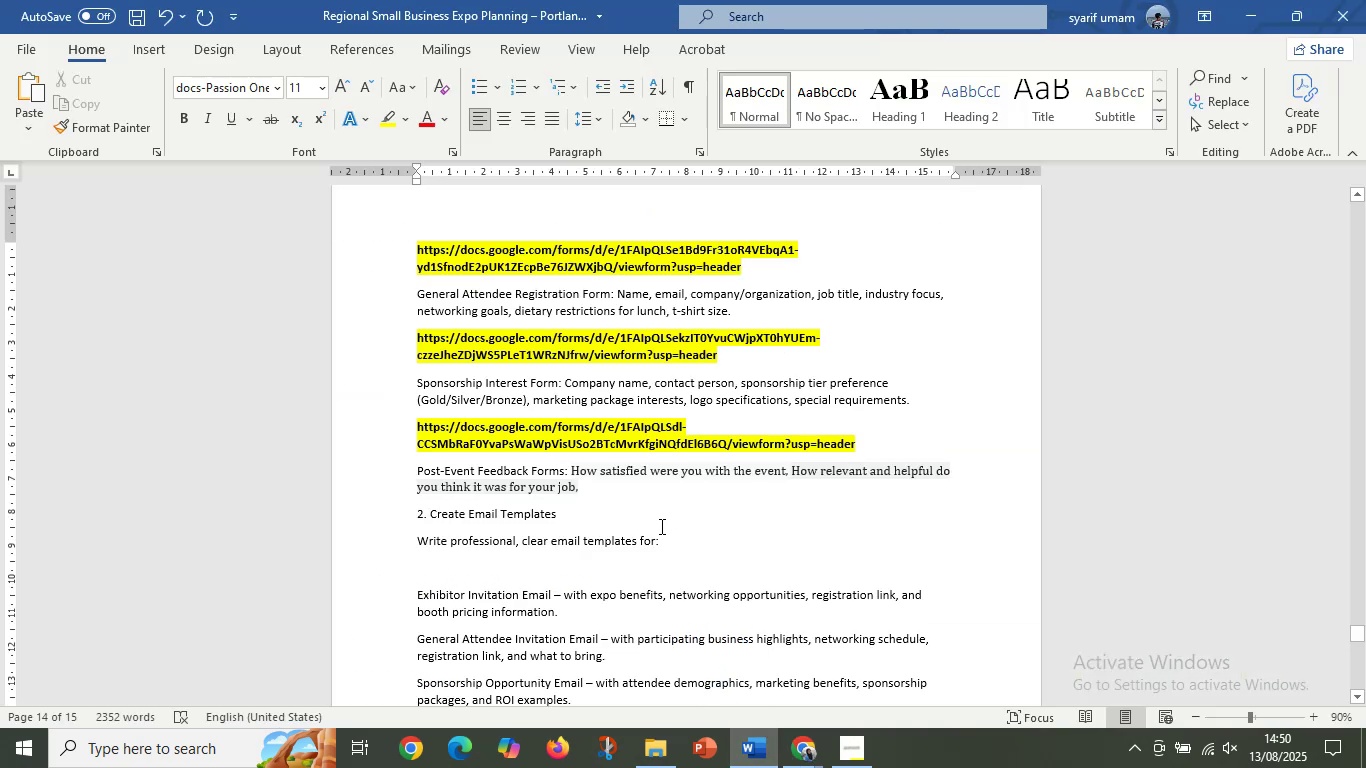 
hold_key(key=ControlLeft, duration=0.48)
 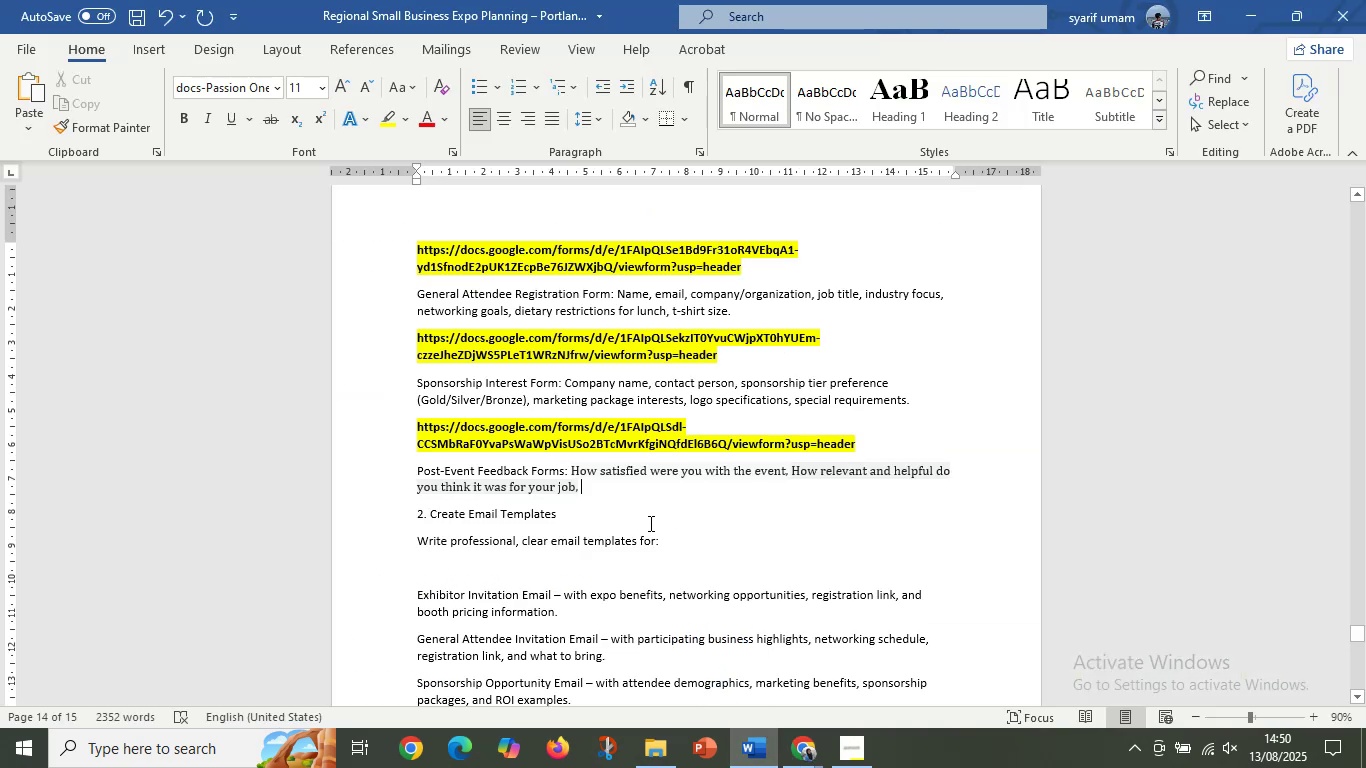 
key(Control+V)
 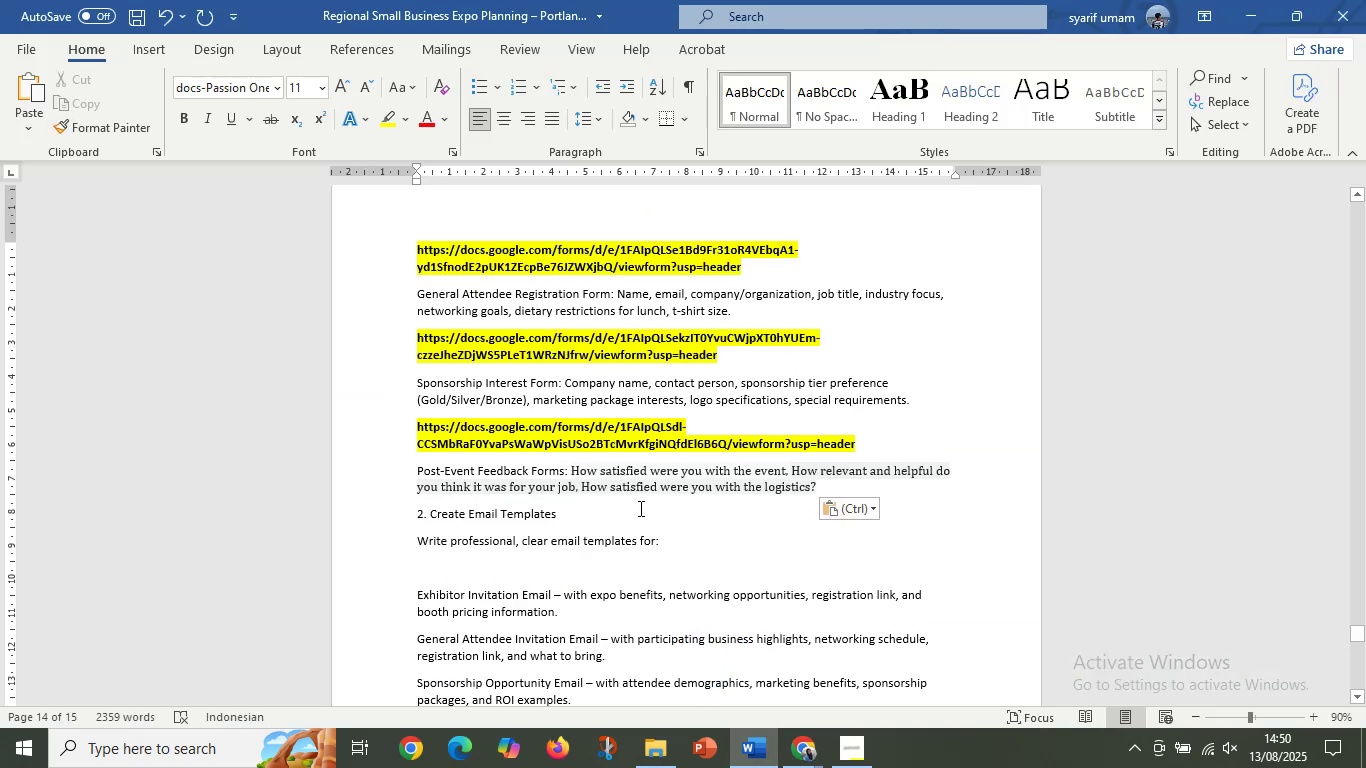 
left_click([646, 475])
 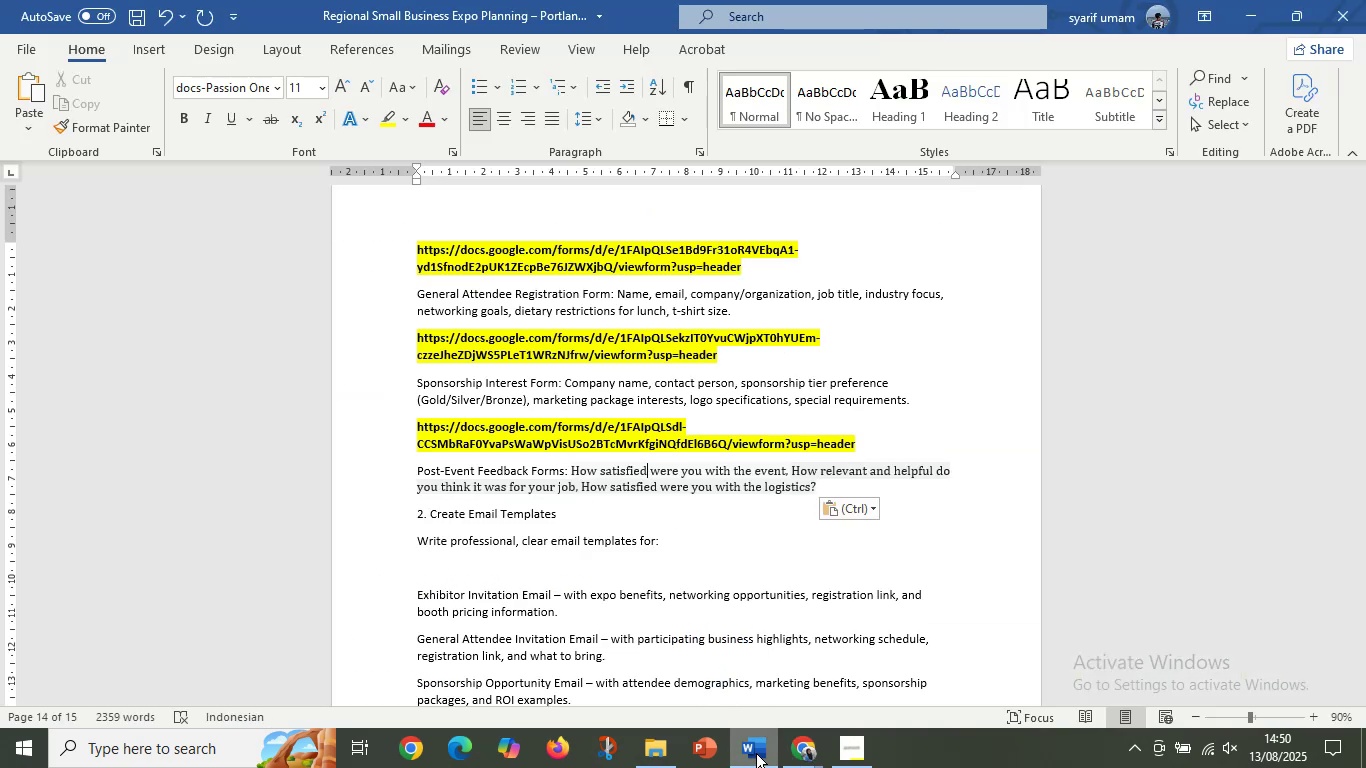 
left_click([803, 747])
 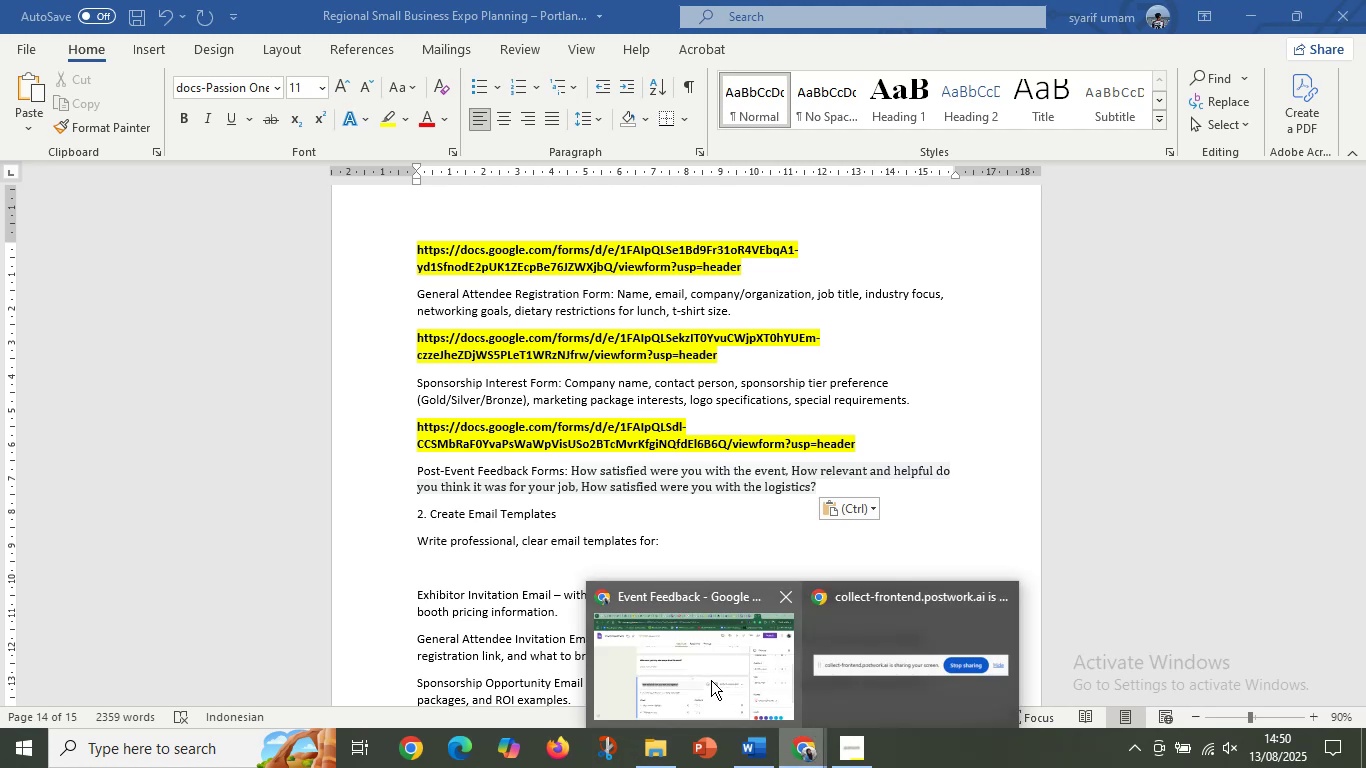 
left_click([711, 680])
 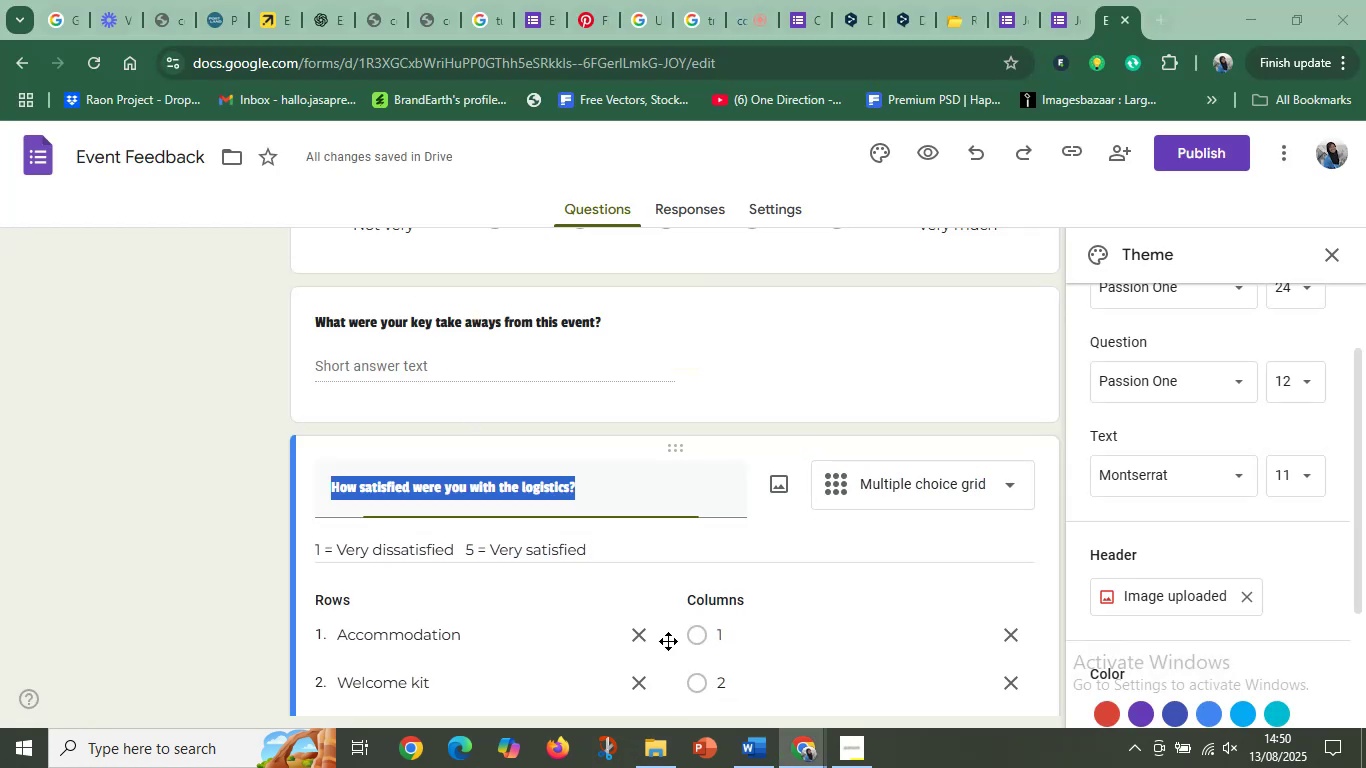 
scroll: coordinate [553, 562], scroll_direction: down, amount: 8.0
 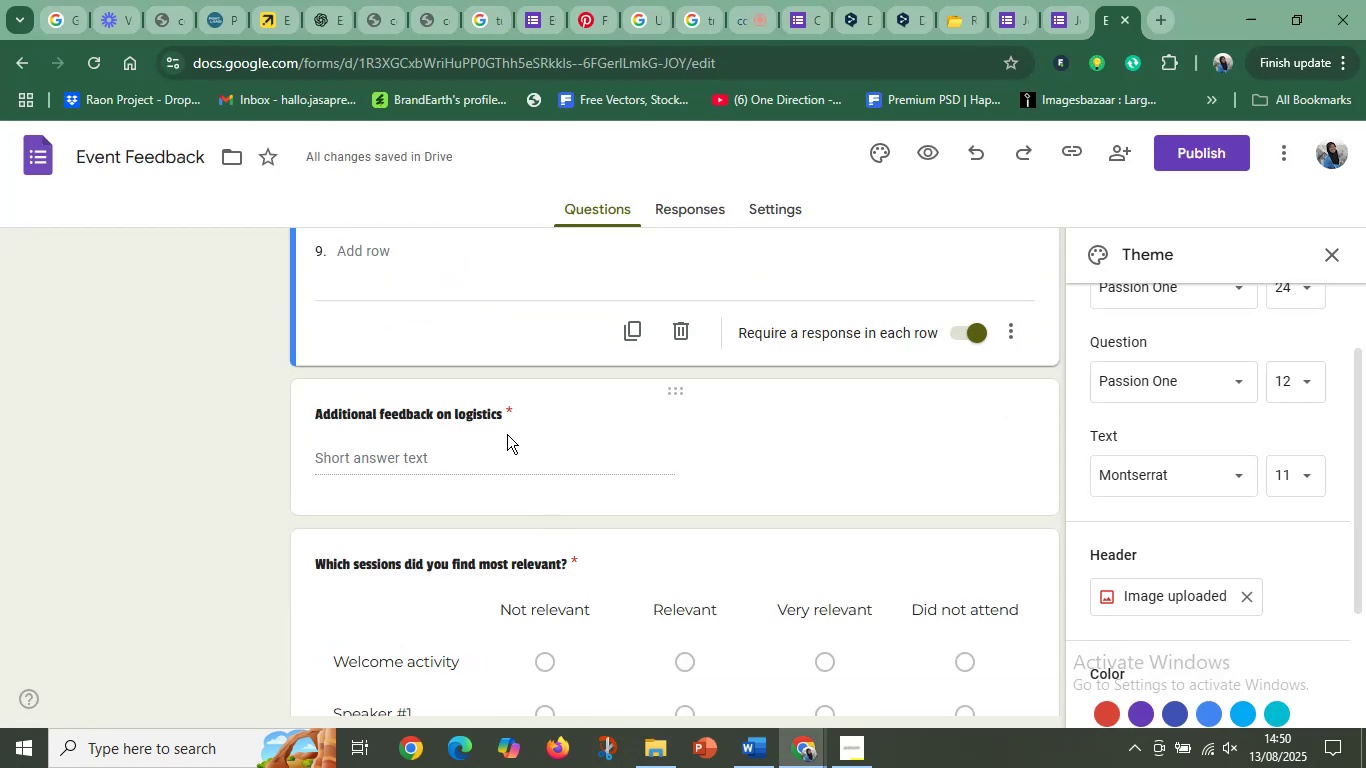 
left_click([506, 422])
 